 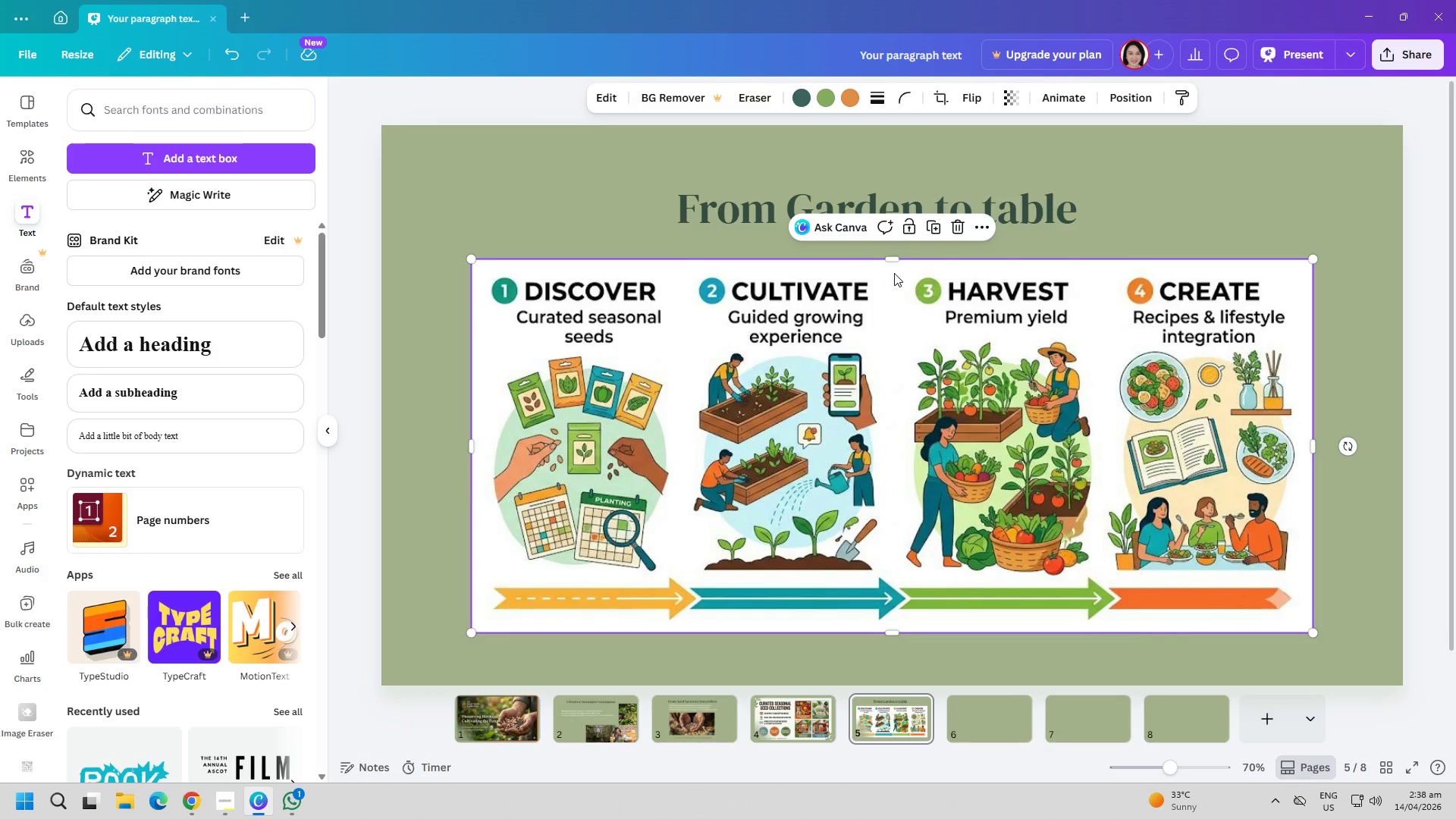 
left_click_drag(start_coordinate=[999, 199], to_coordinate=[995, 199])
 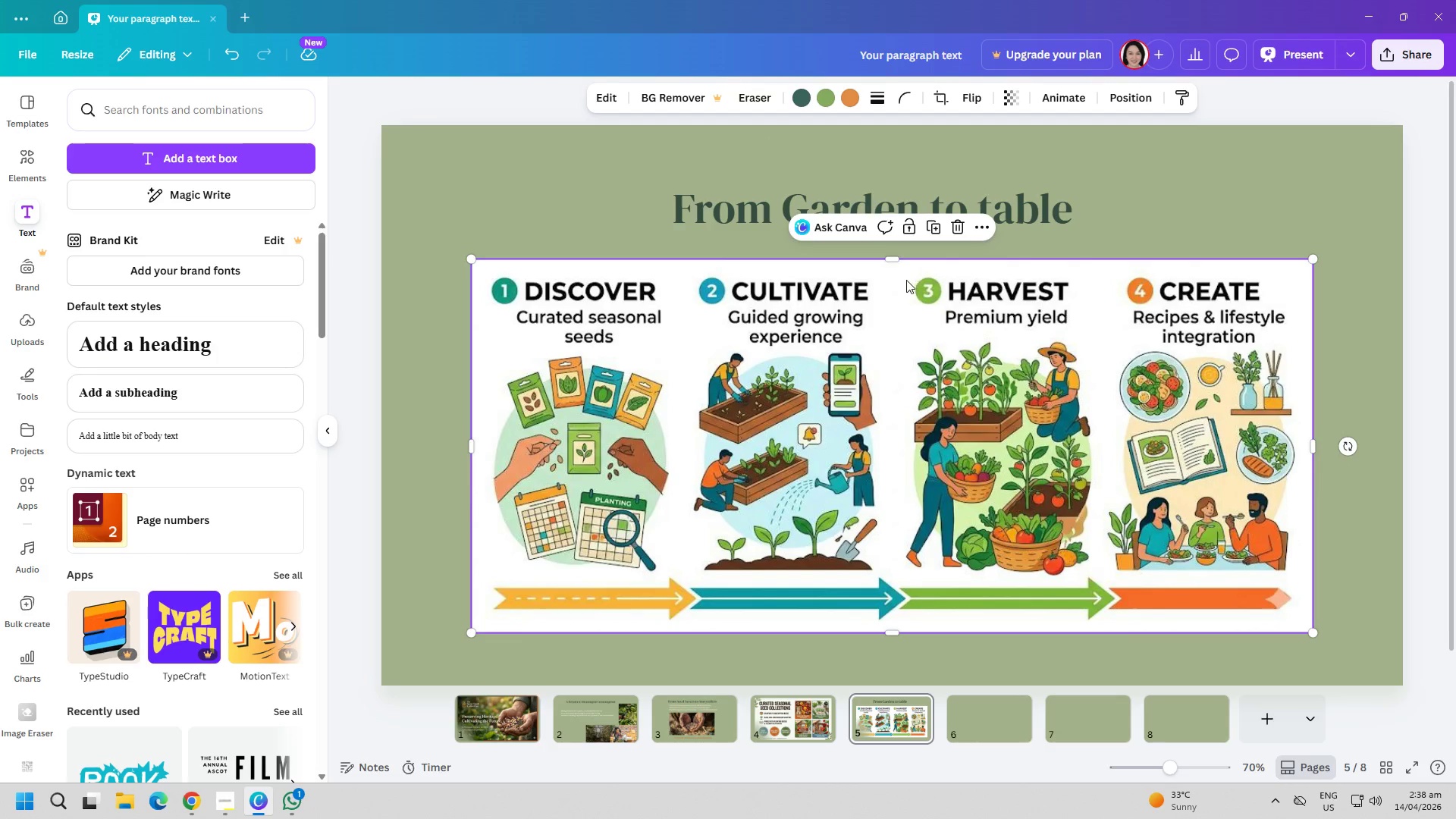 
left_click_drag(start_coordinate=[899, 384], to_coordinate=[901, 375])
 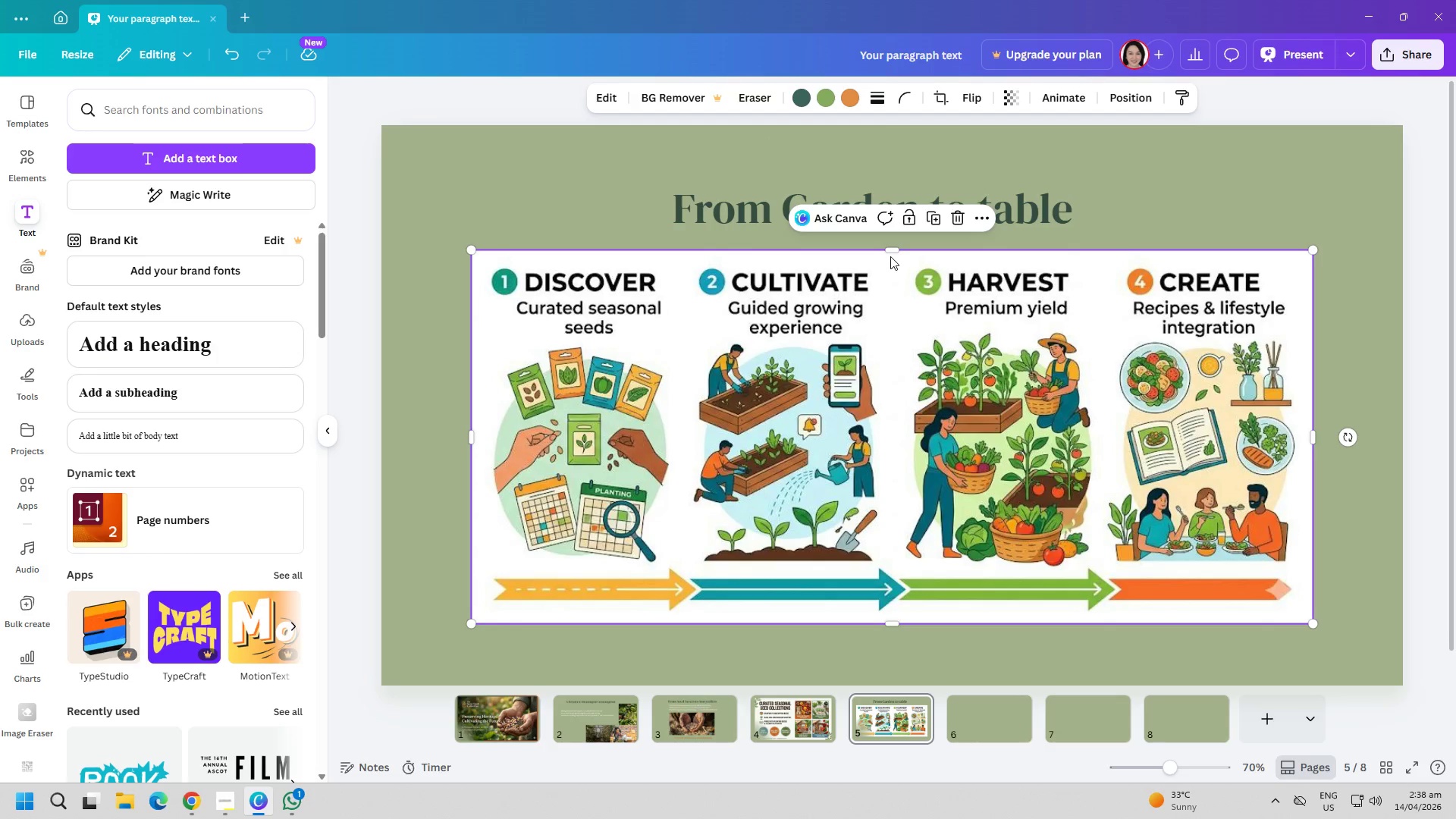 
left_click_drag(start_coordinate=[890, 251], to_coordinate=[890, 262])
 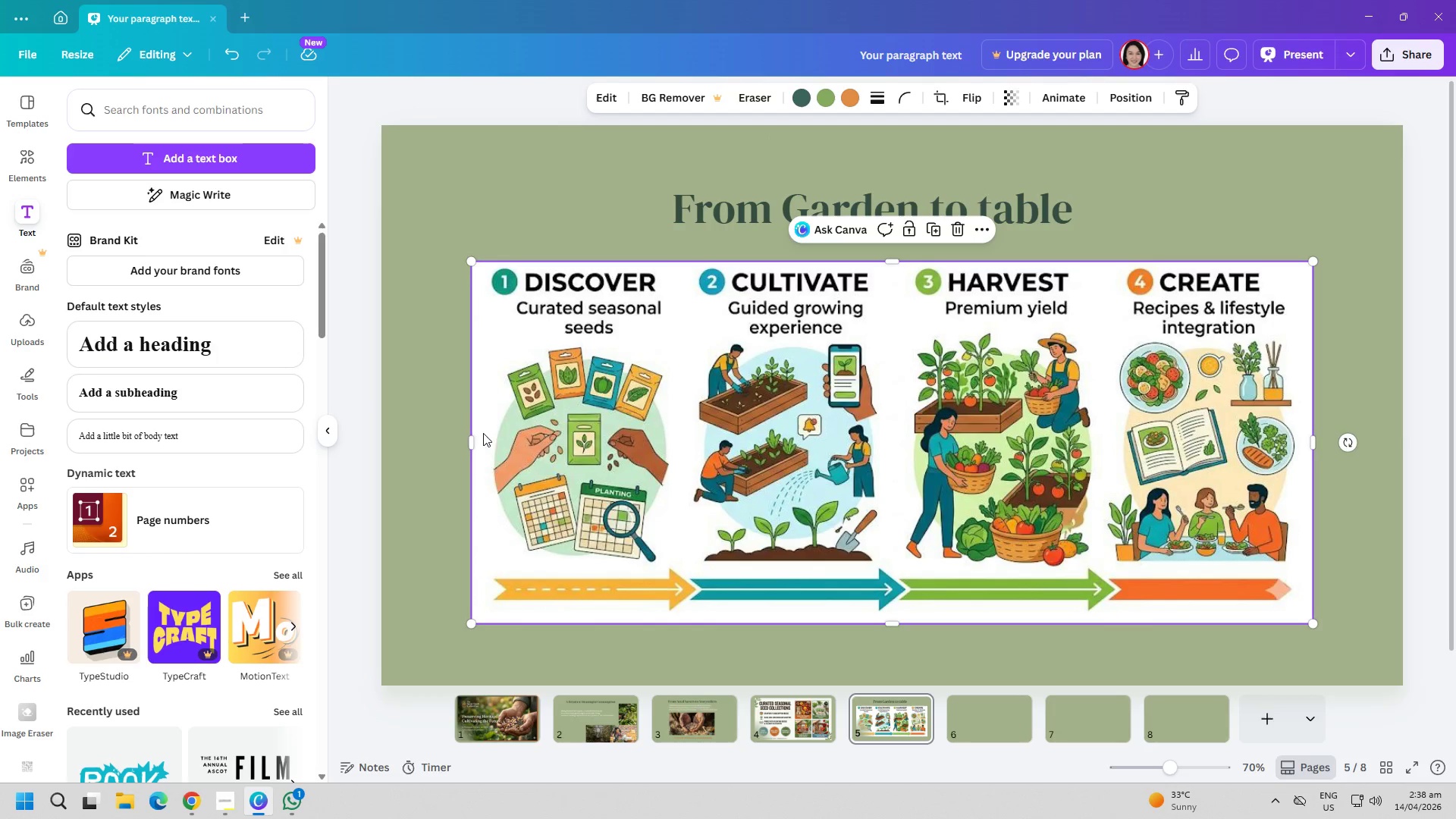 
left_click([460, 438])
 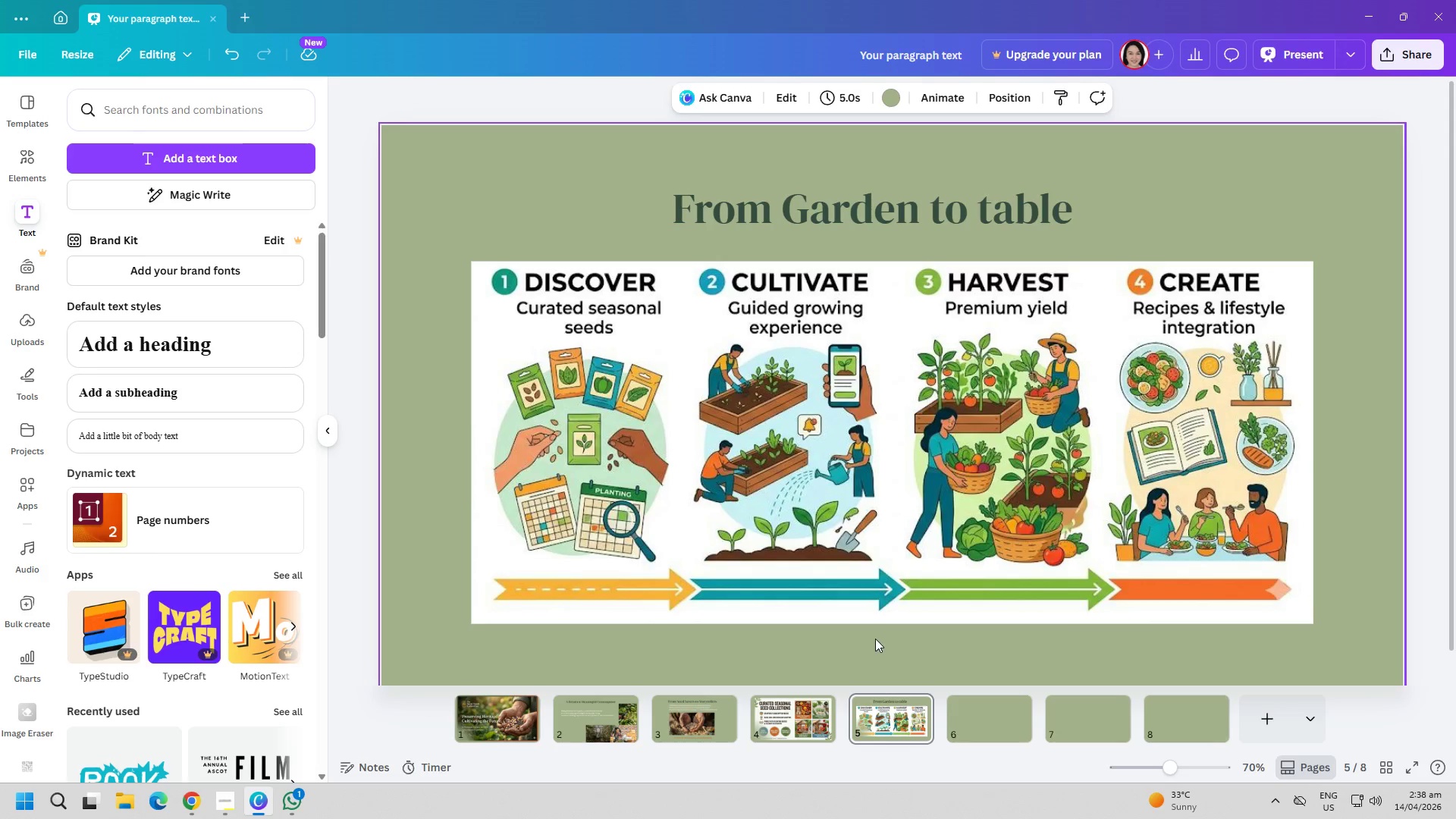 
left_click([880, 654])
 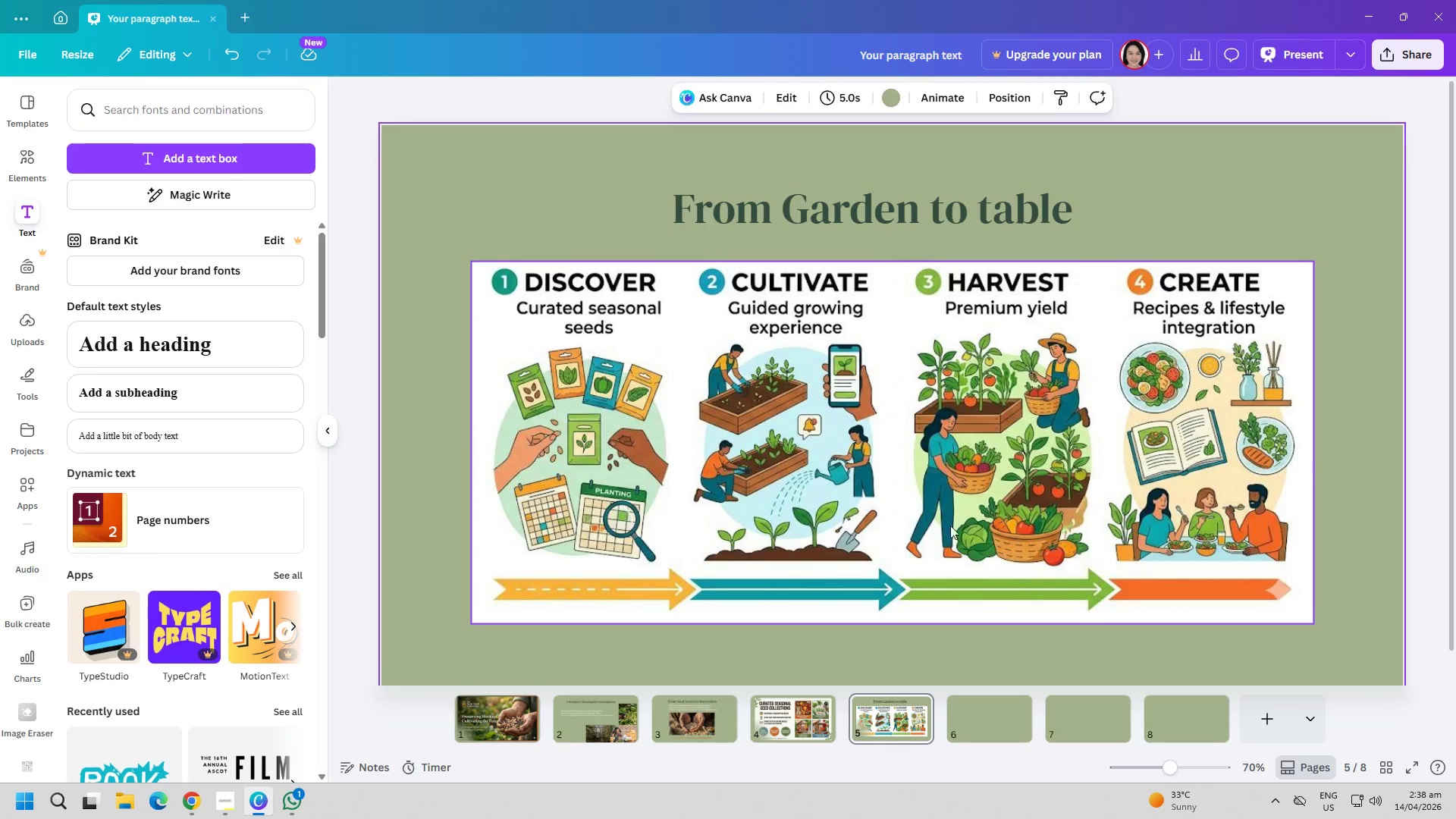 
left_click_drag(start_coordinate=[956, 522], to_coordinate=[935, 520])
 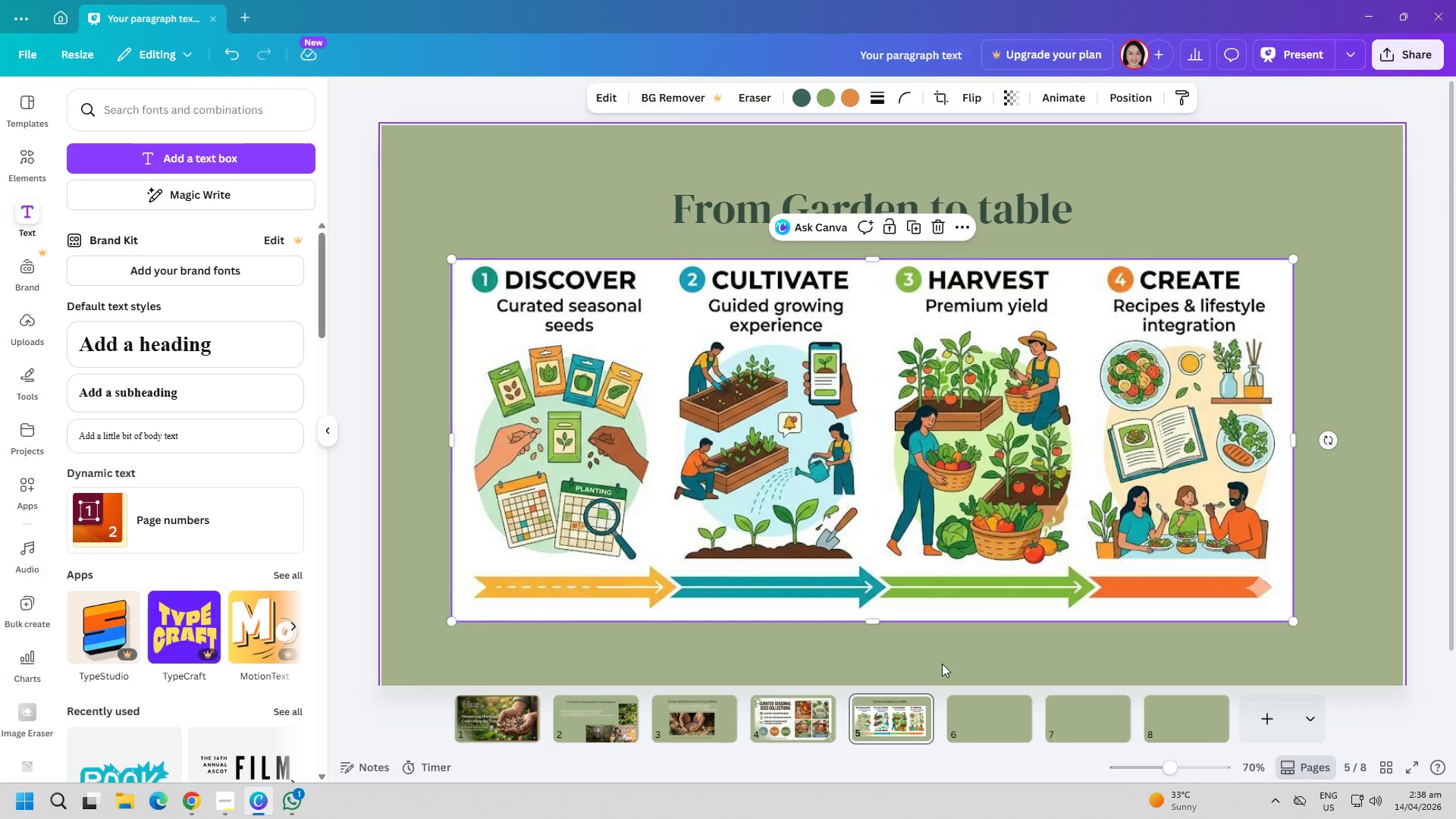 
left_click([947, 664])
 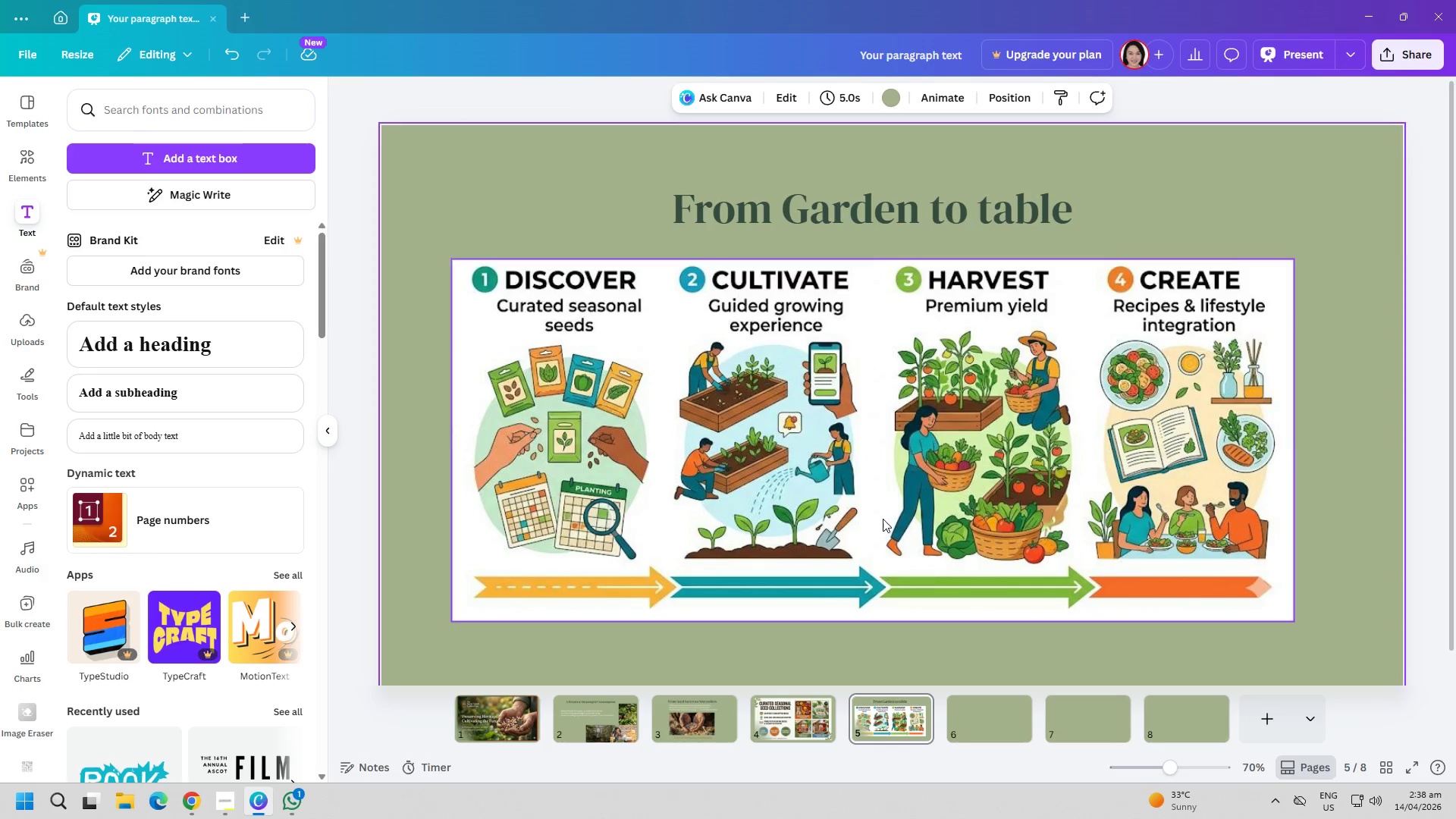 
right_click([883, 519])
 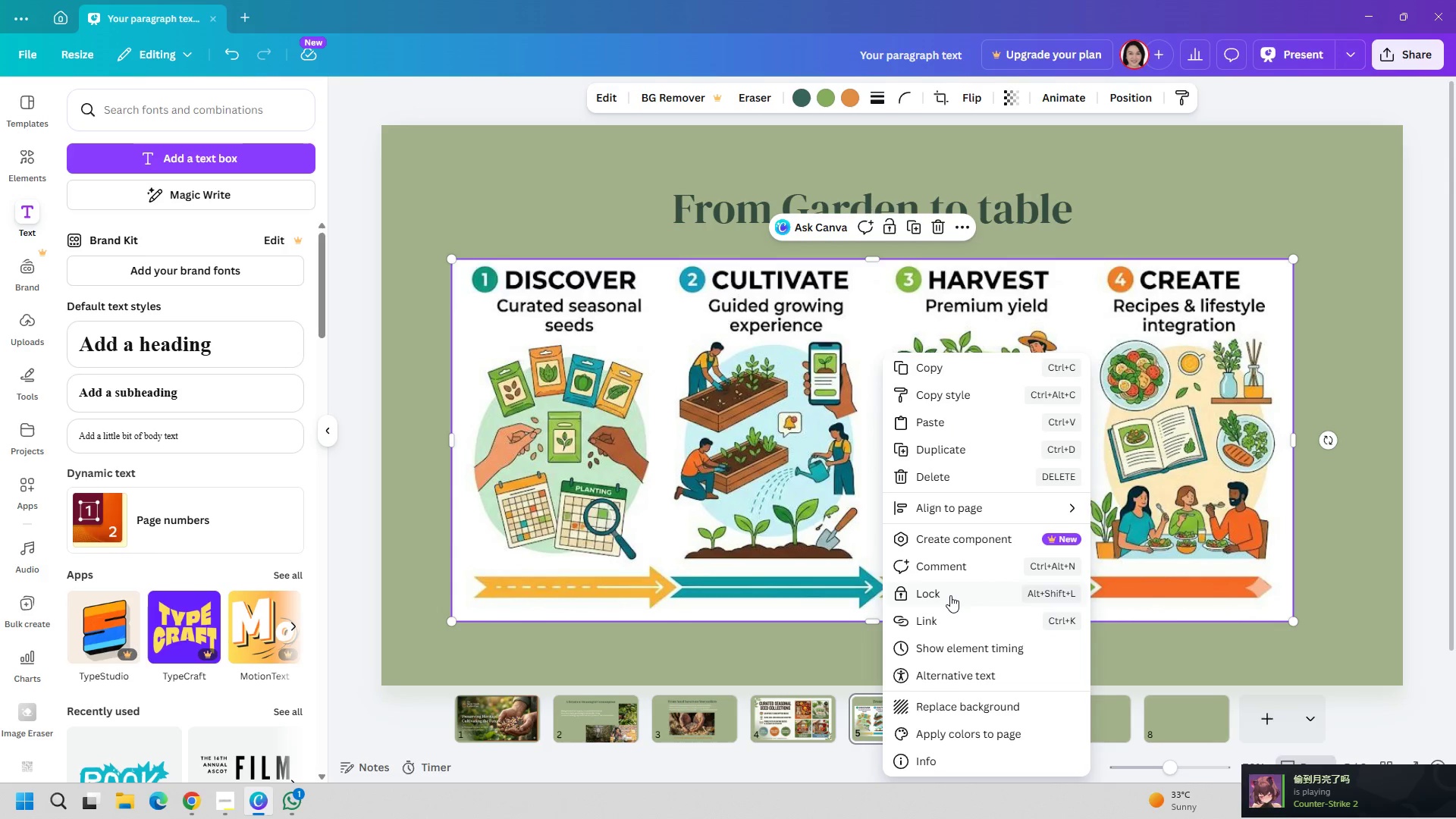 
left_click([952, 600])
 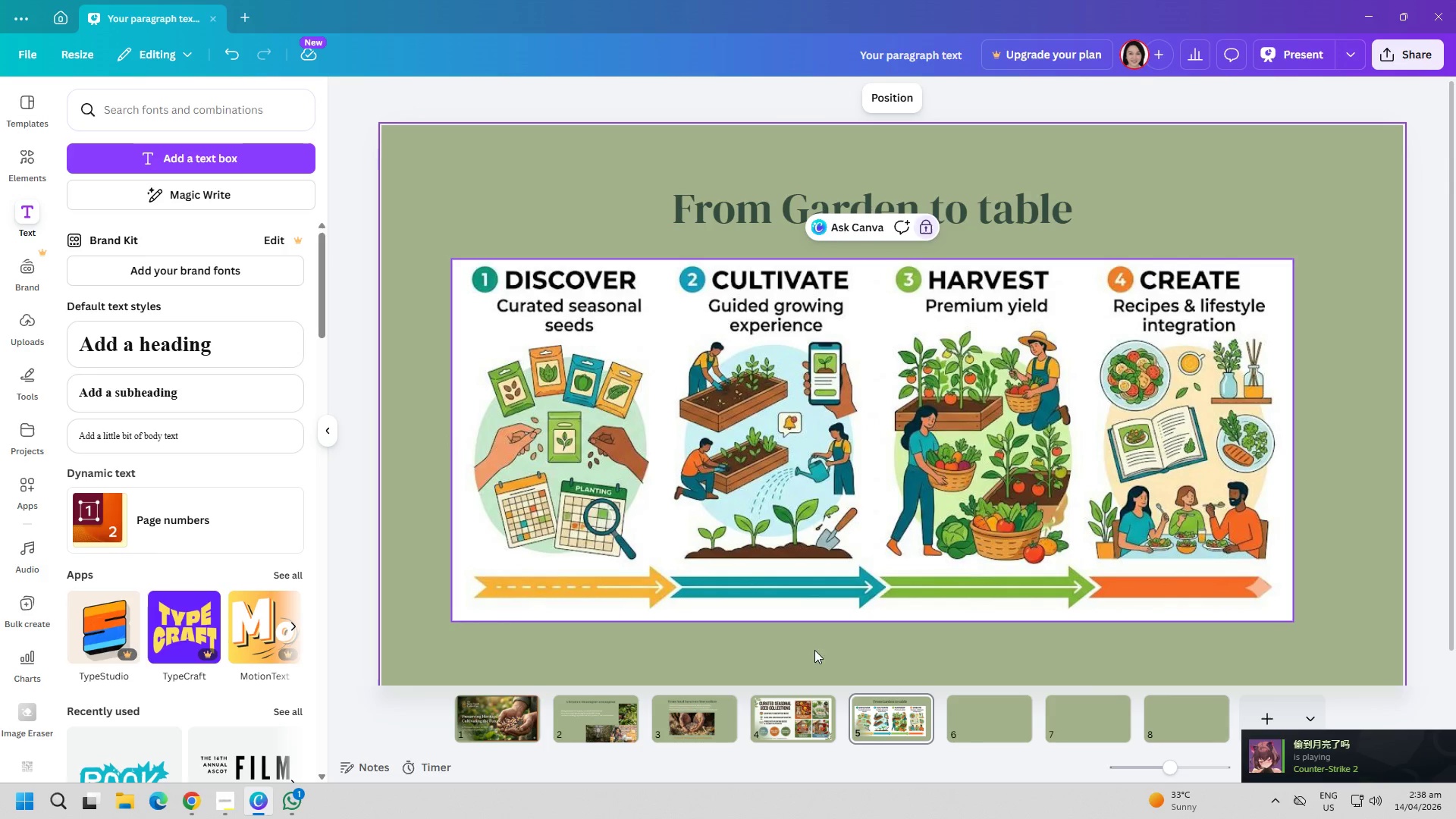 
left_click([806, 658])
 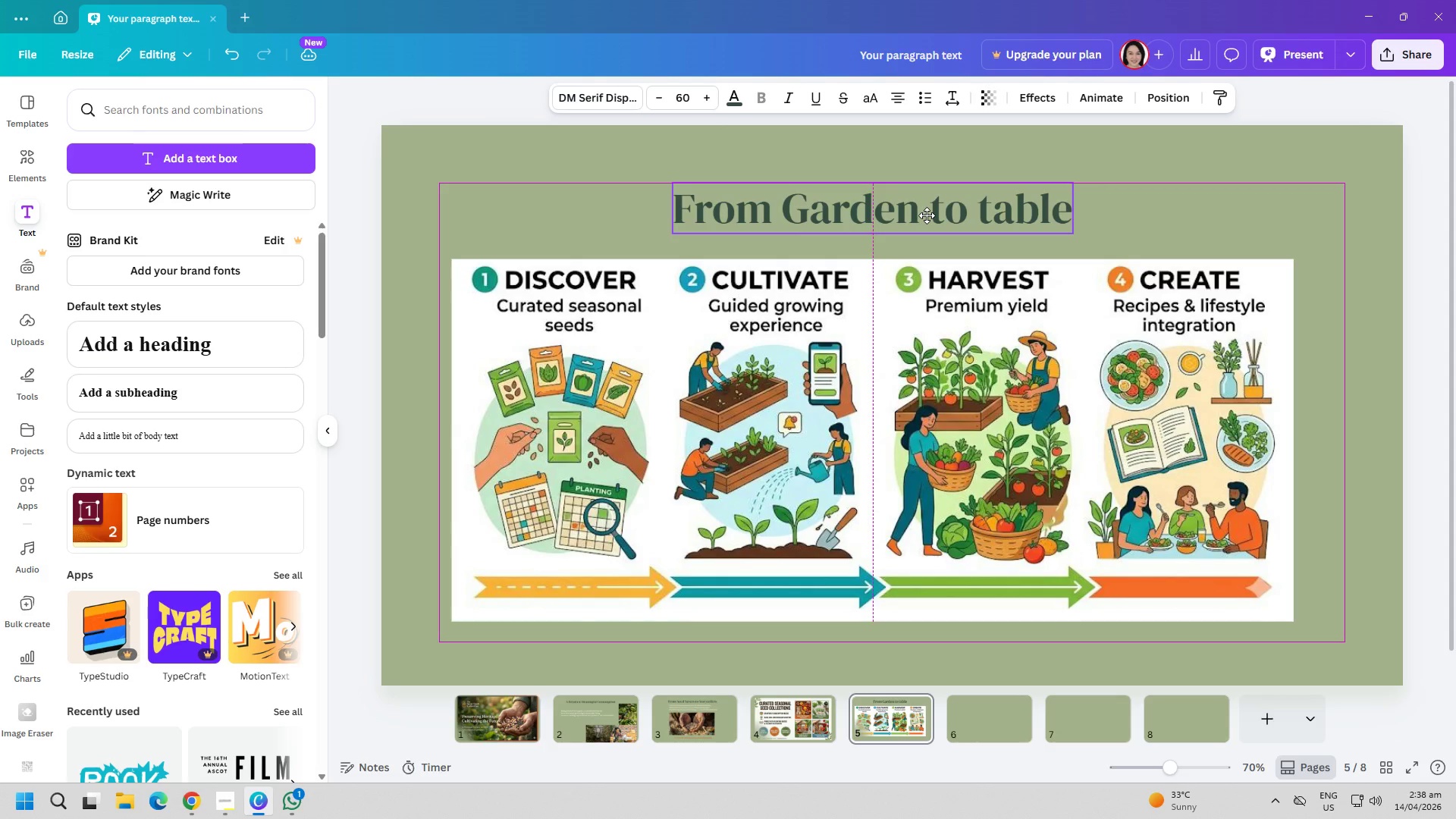 
wait(6.33)
 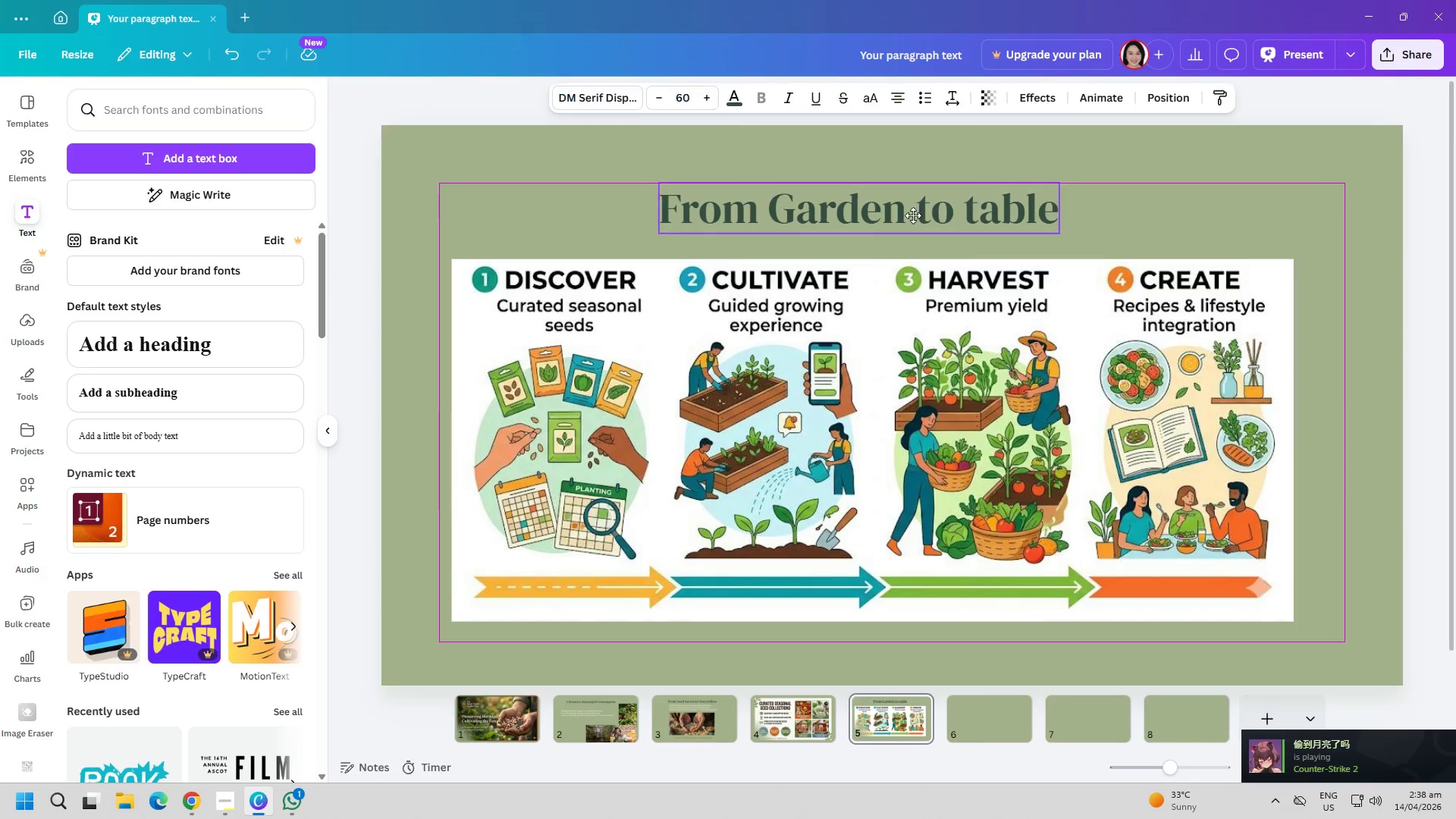 
left_click([858, 677])
 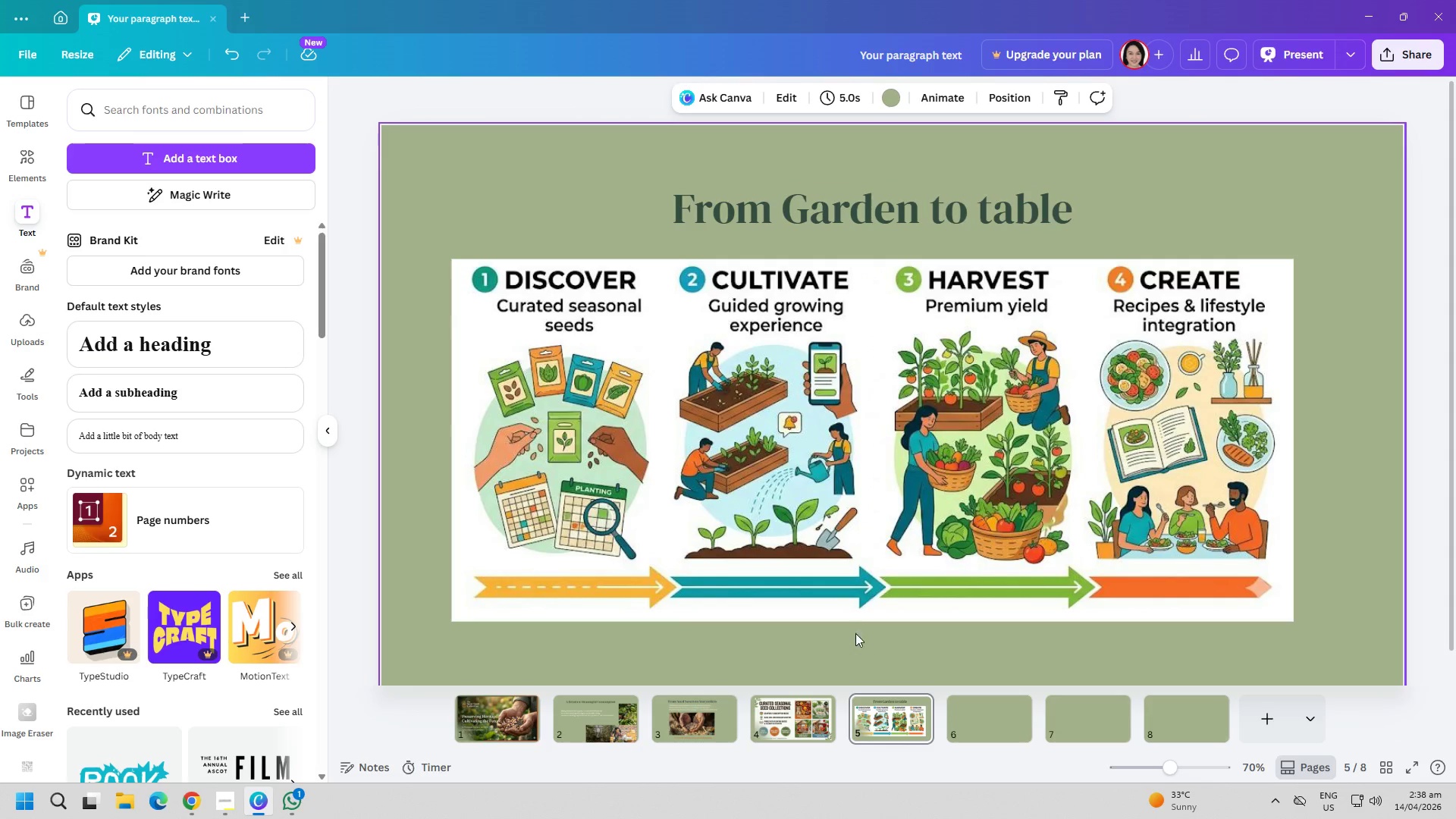 
left_click([708, 438])
 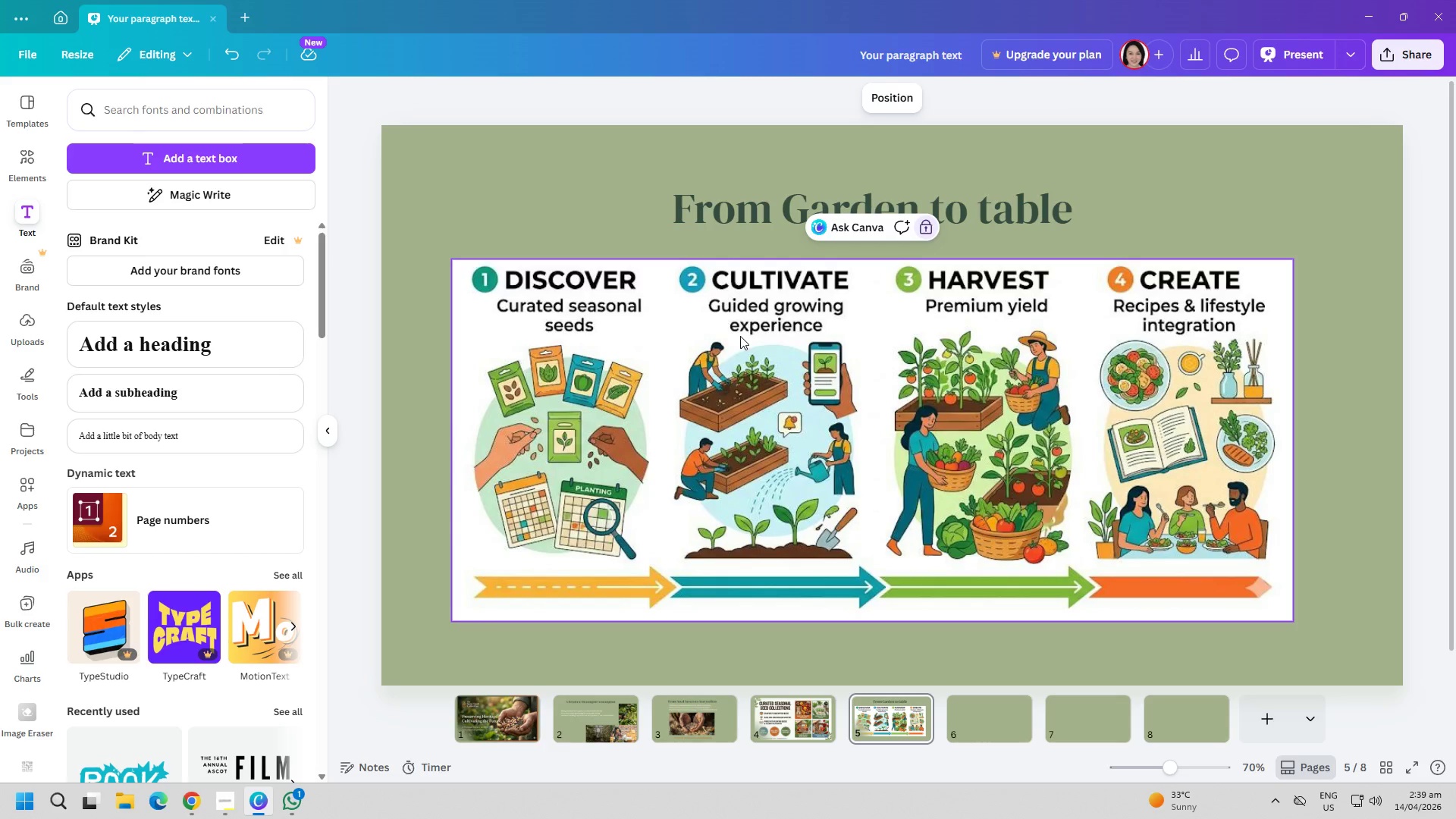 
wait(49.34)
 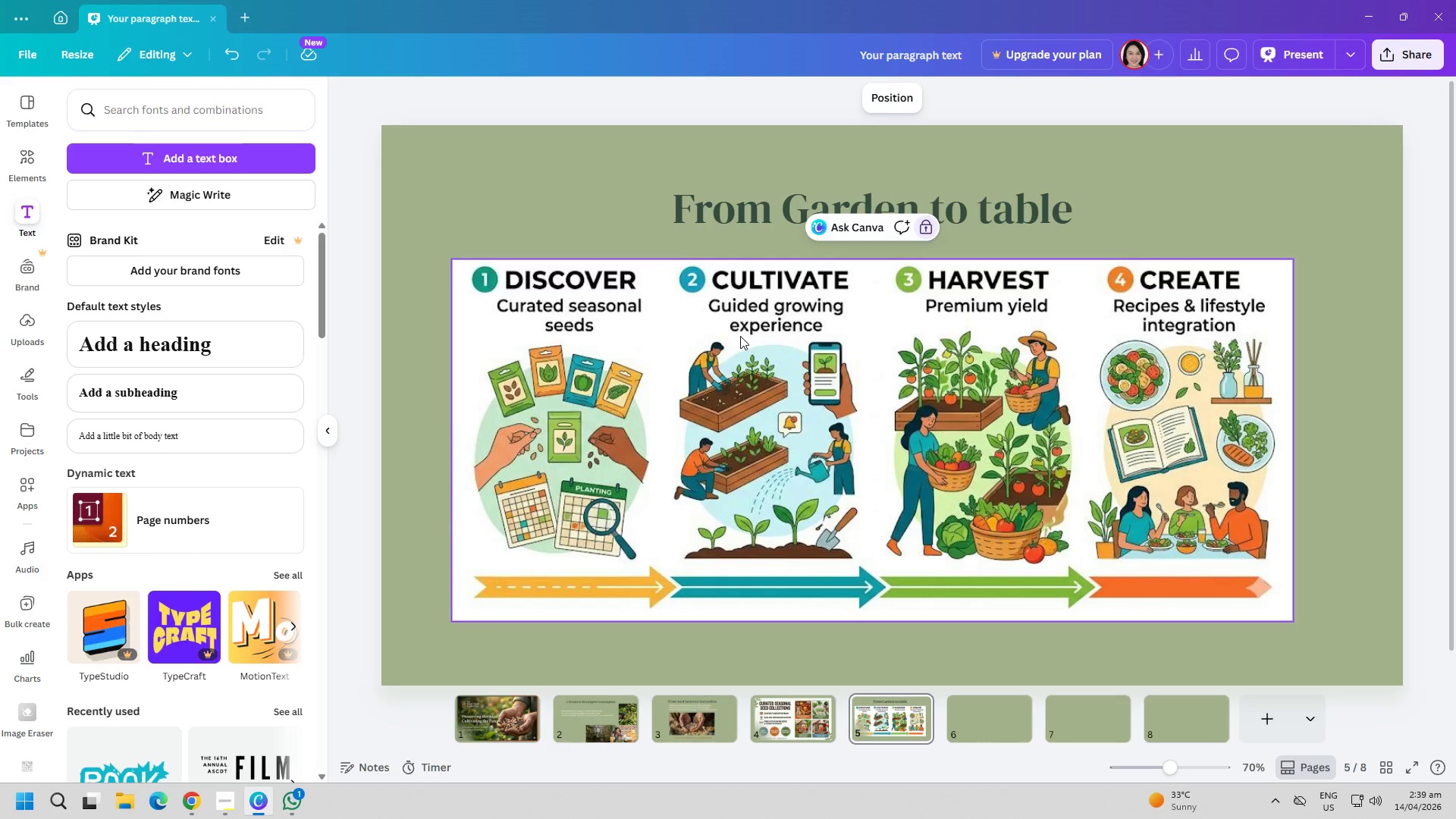 
left_click([813, 211])
 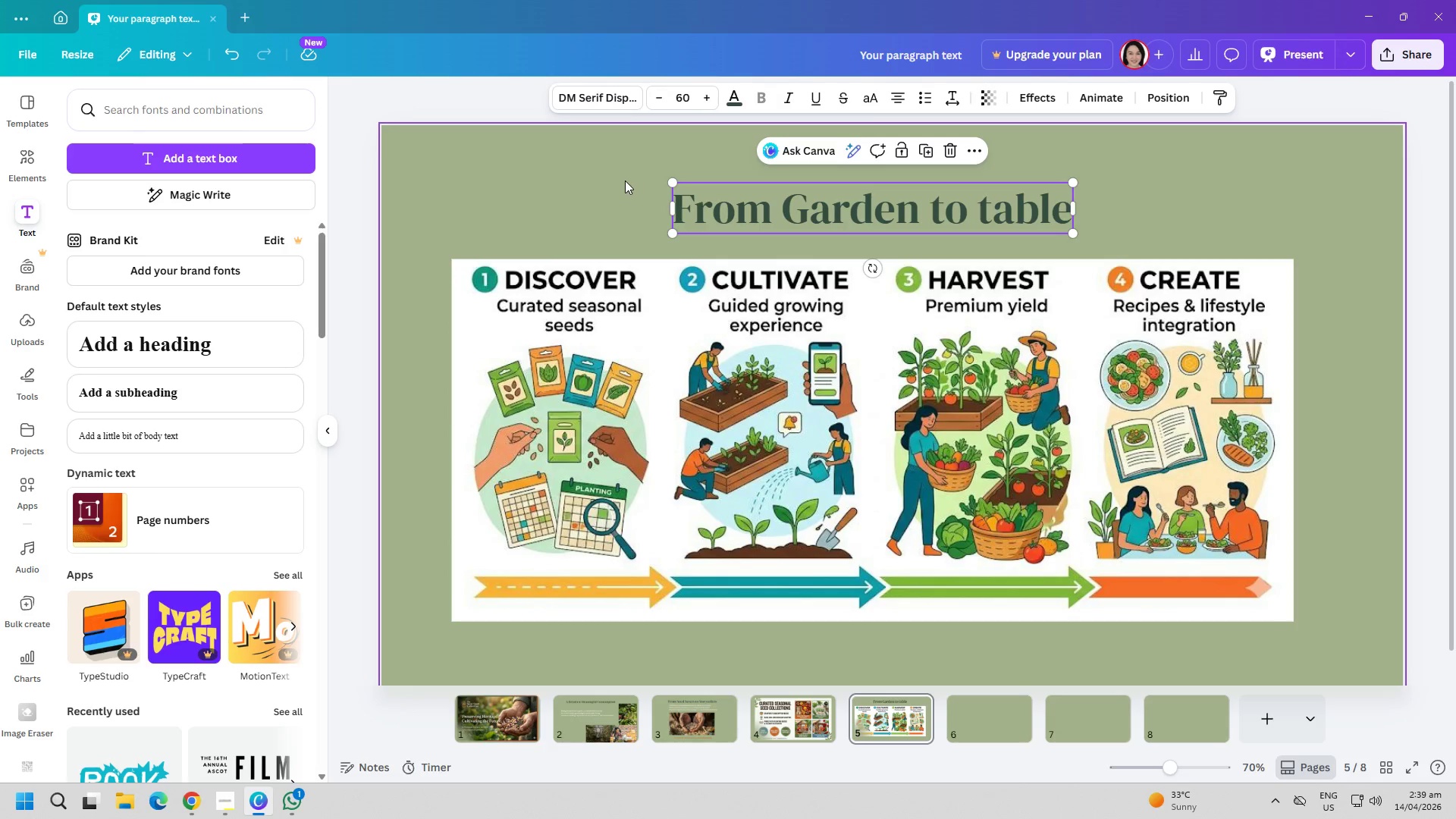 
left_click([623, 180])
 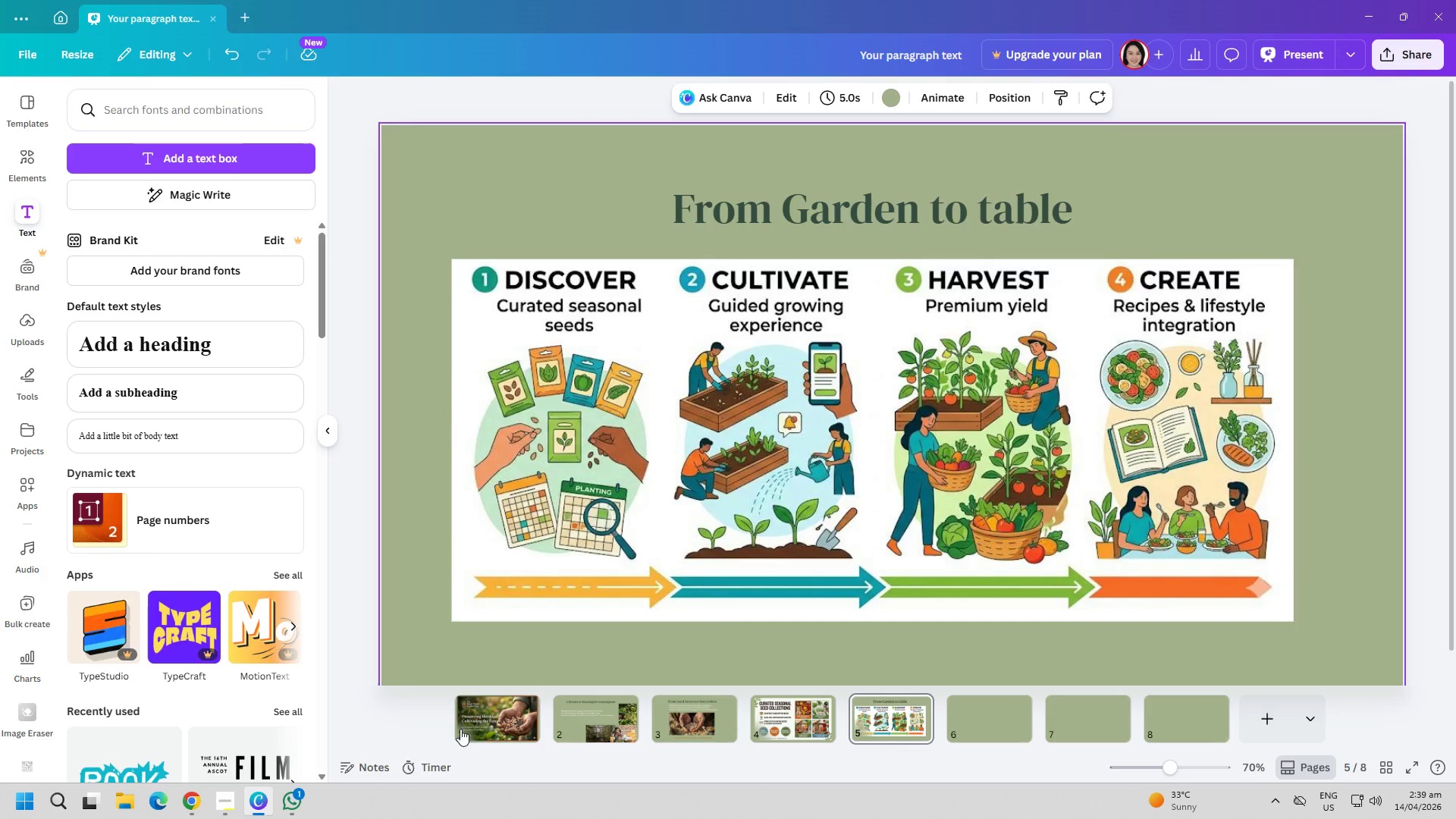 
double_click([573, 708])
 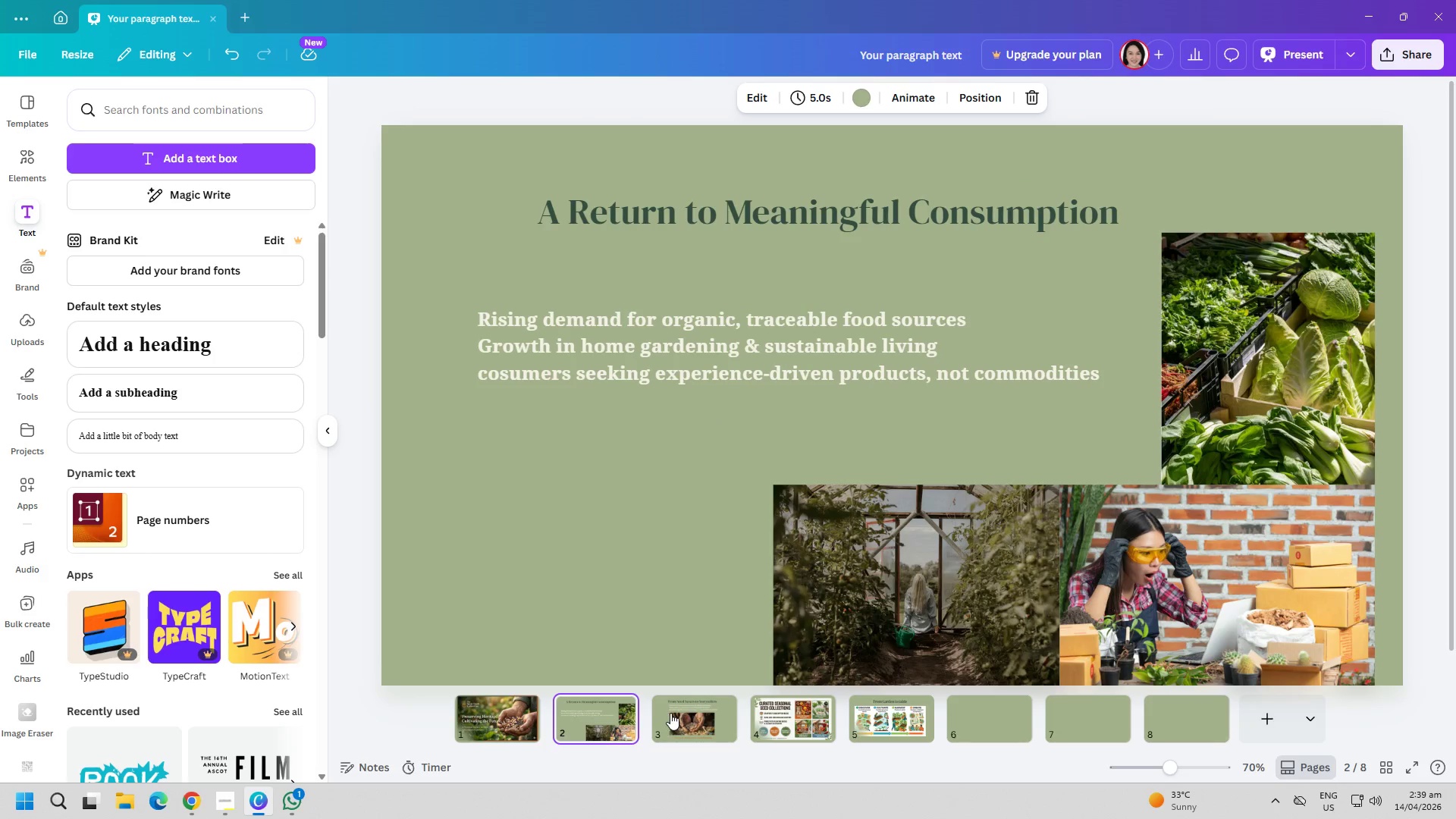 
triple_click([672, 713])
 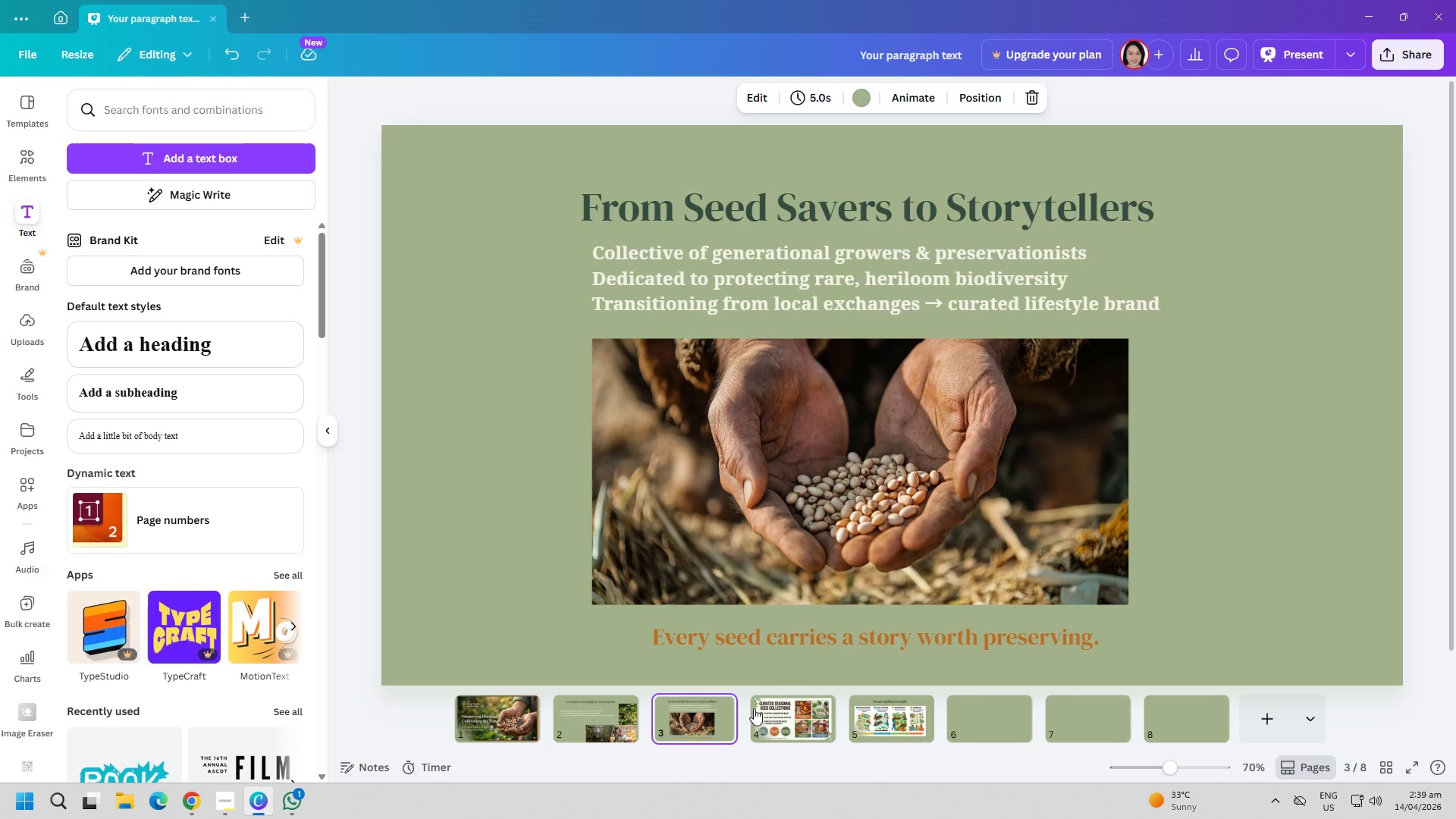 
left_click([764, 708])
 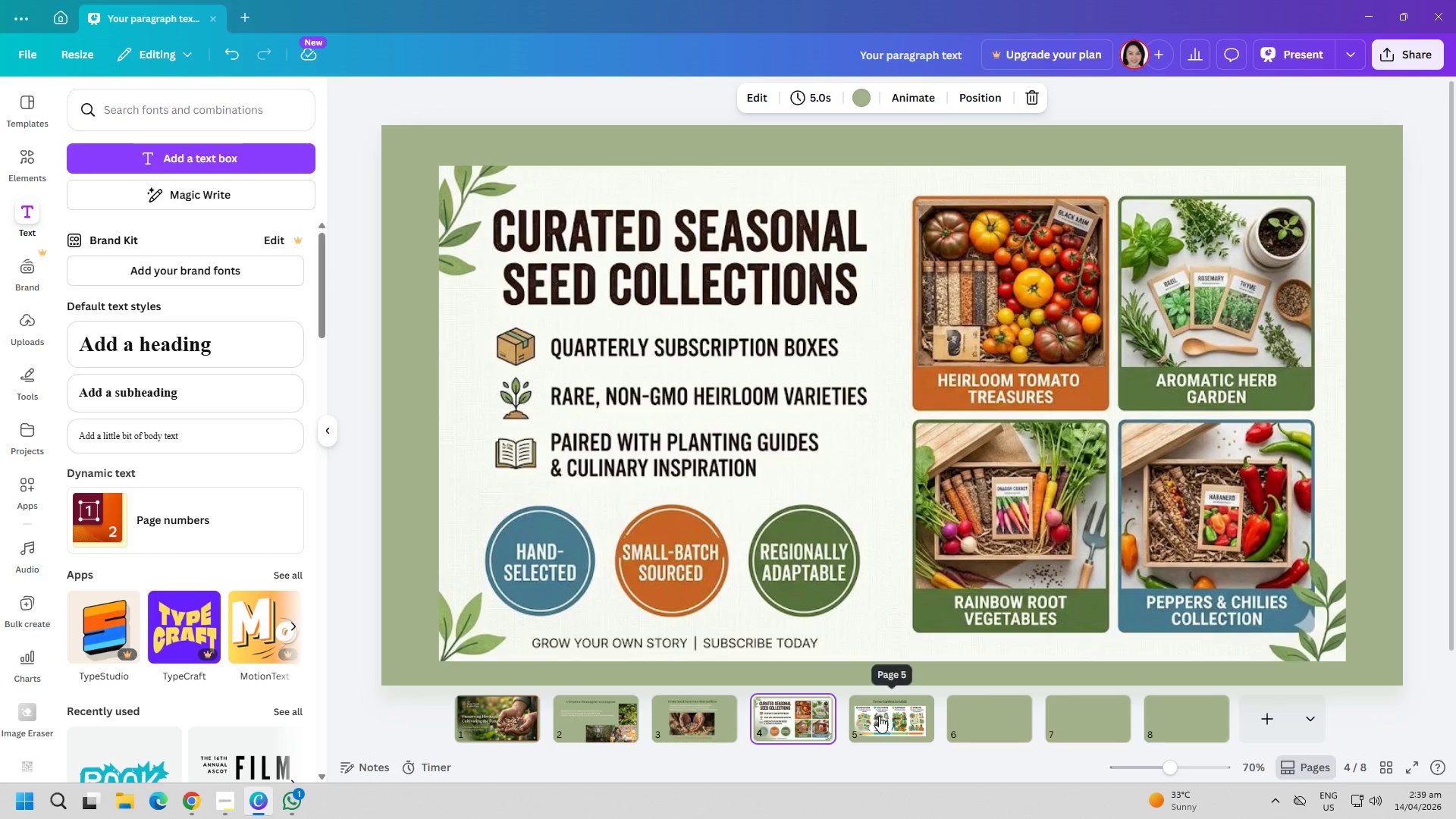 
left_click([879, 716])
 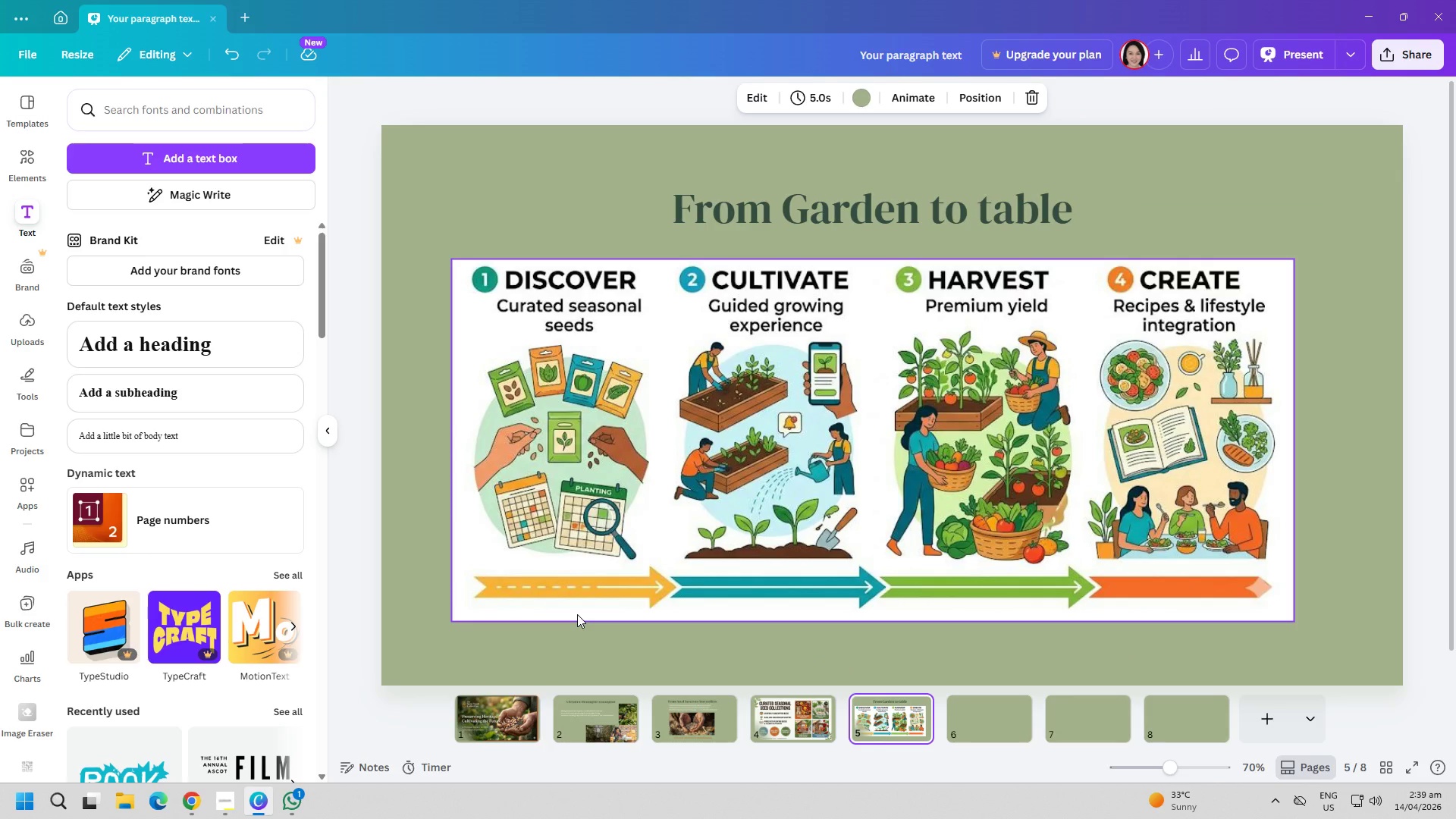 
wait(27.59)
 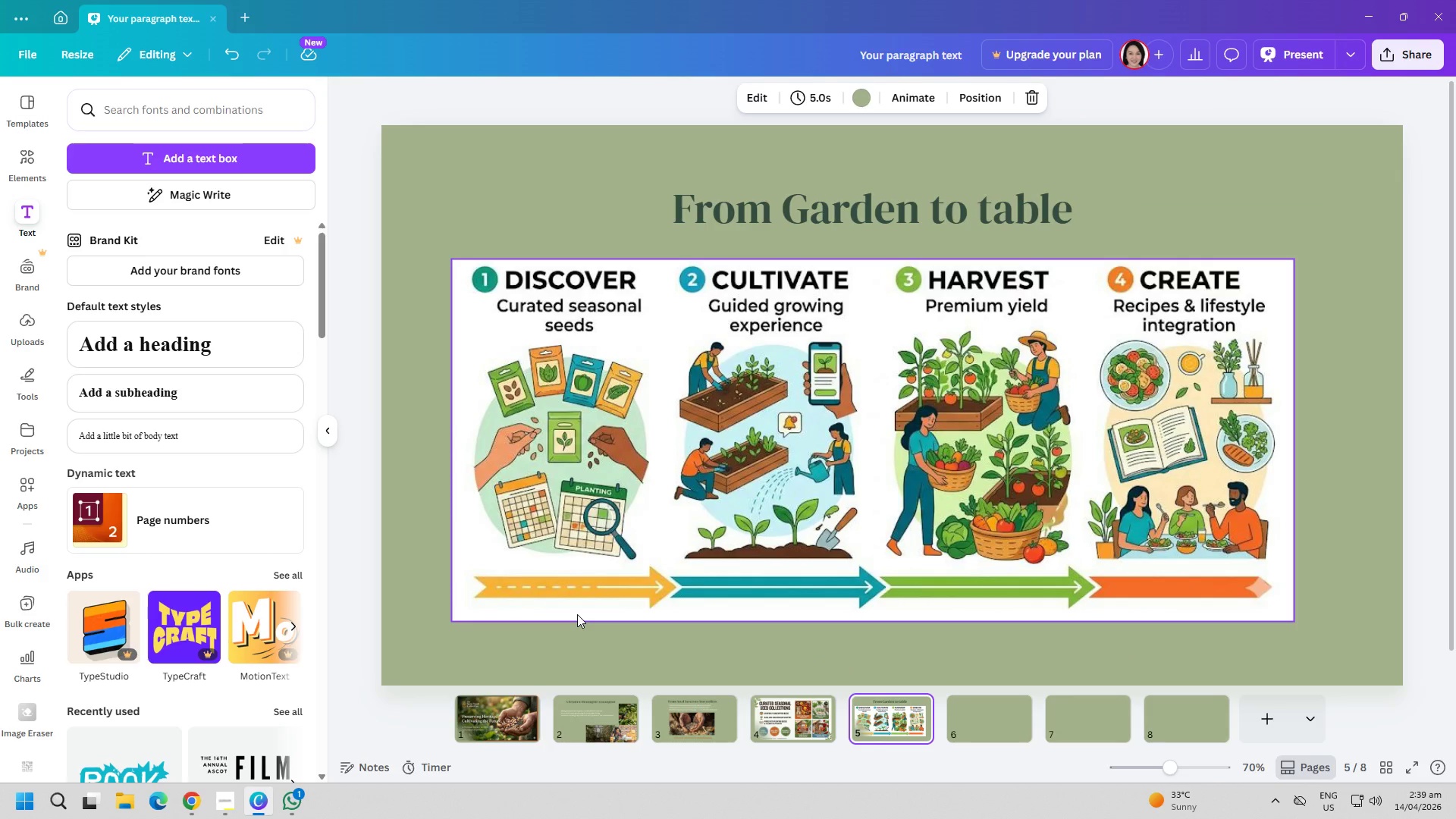 
left_click([872, 89])
 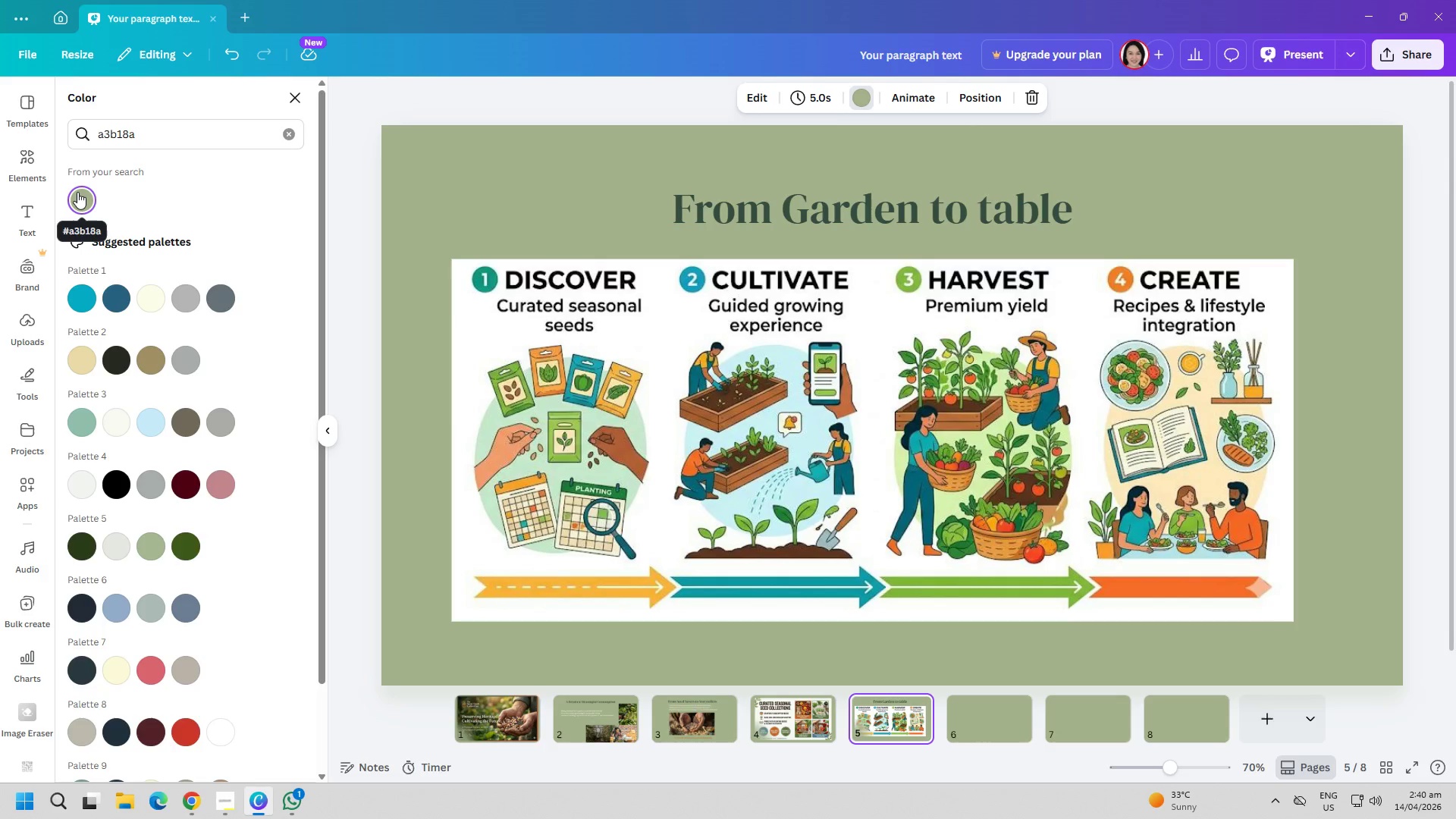 
wait(19.45)
 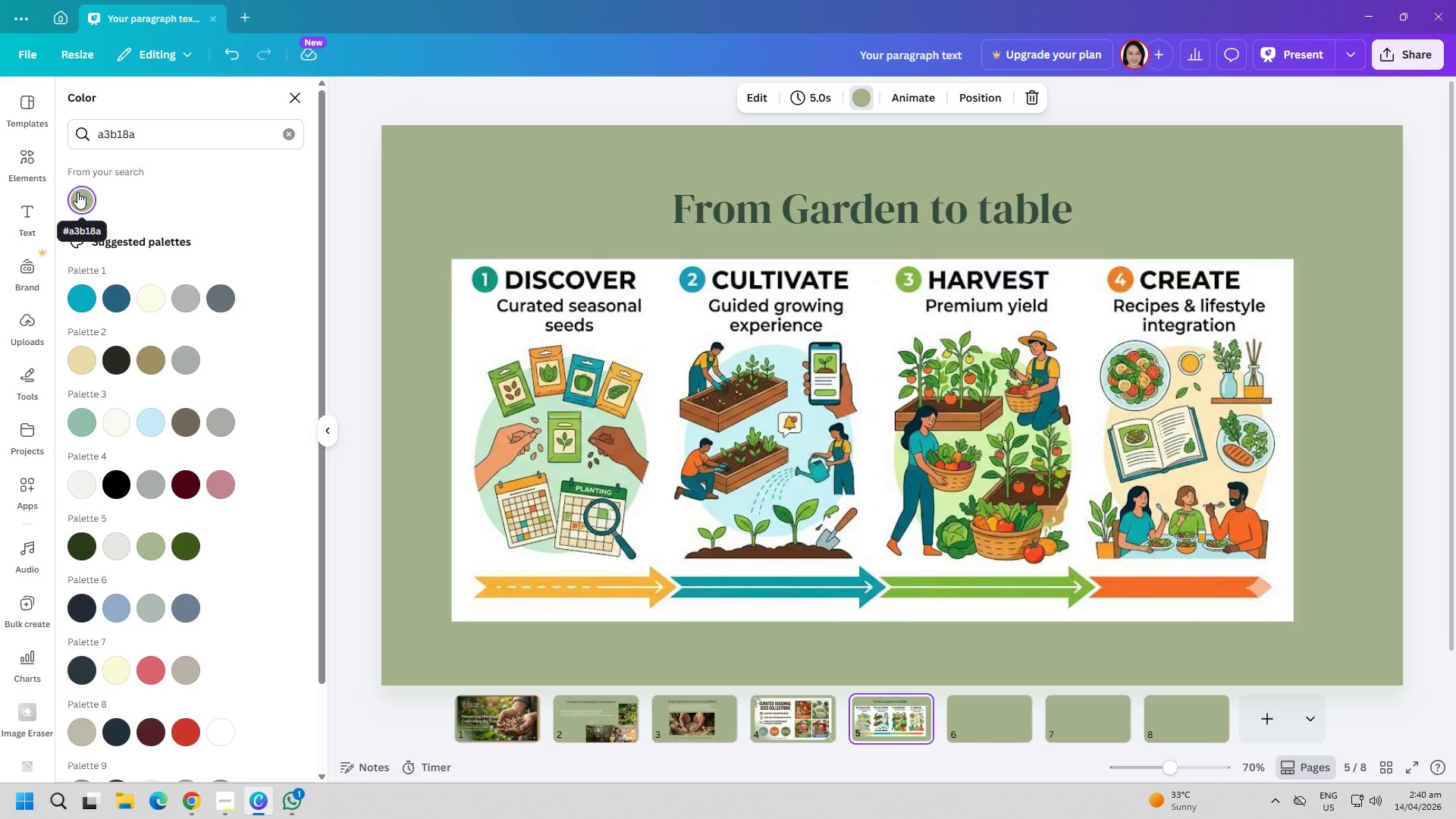 
double_click([479, 148])
 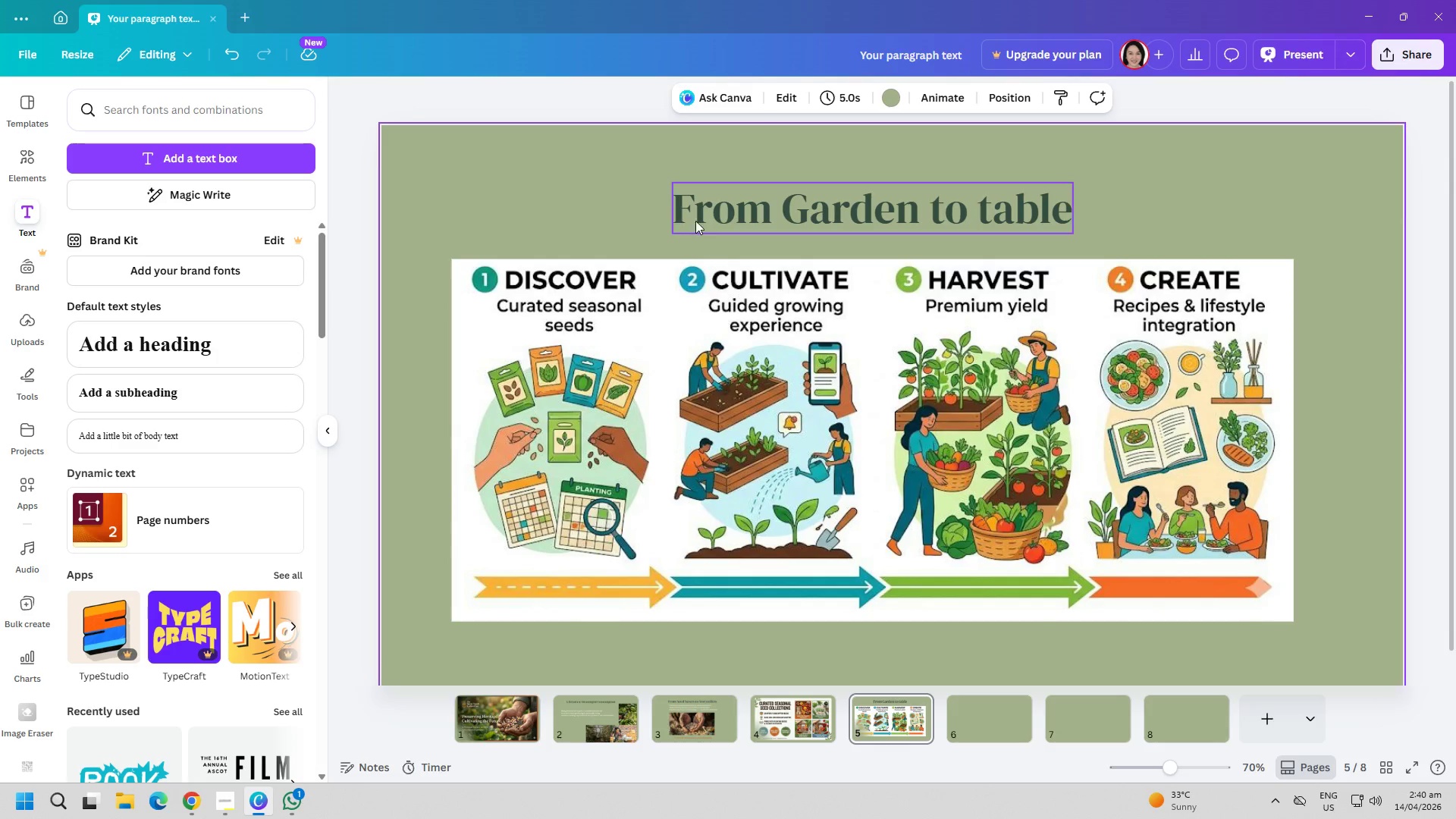 
left_click([713, 216])
 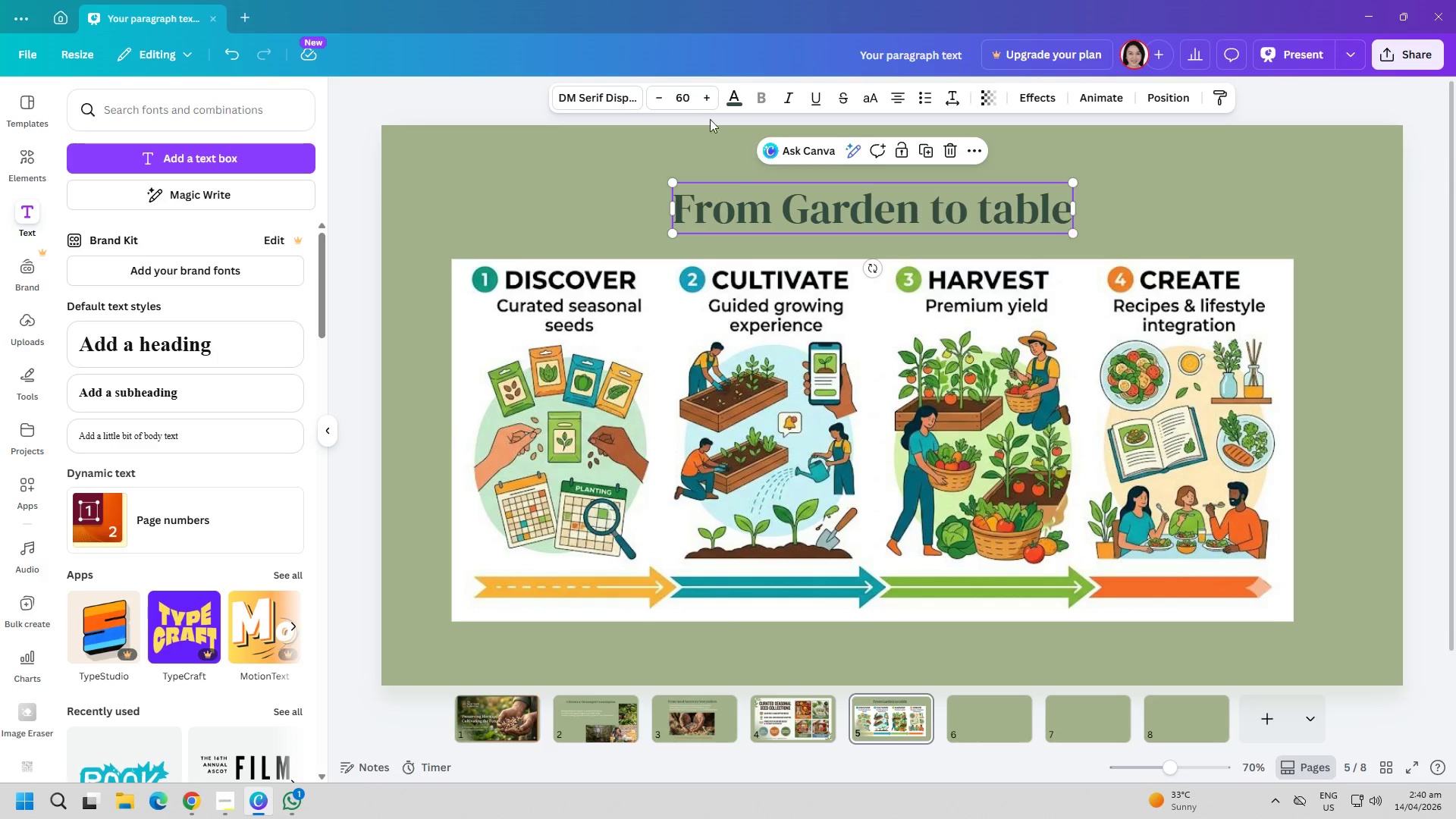 
left_click([789, 721])
 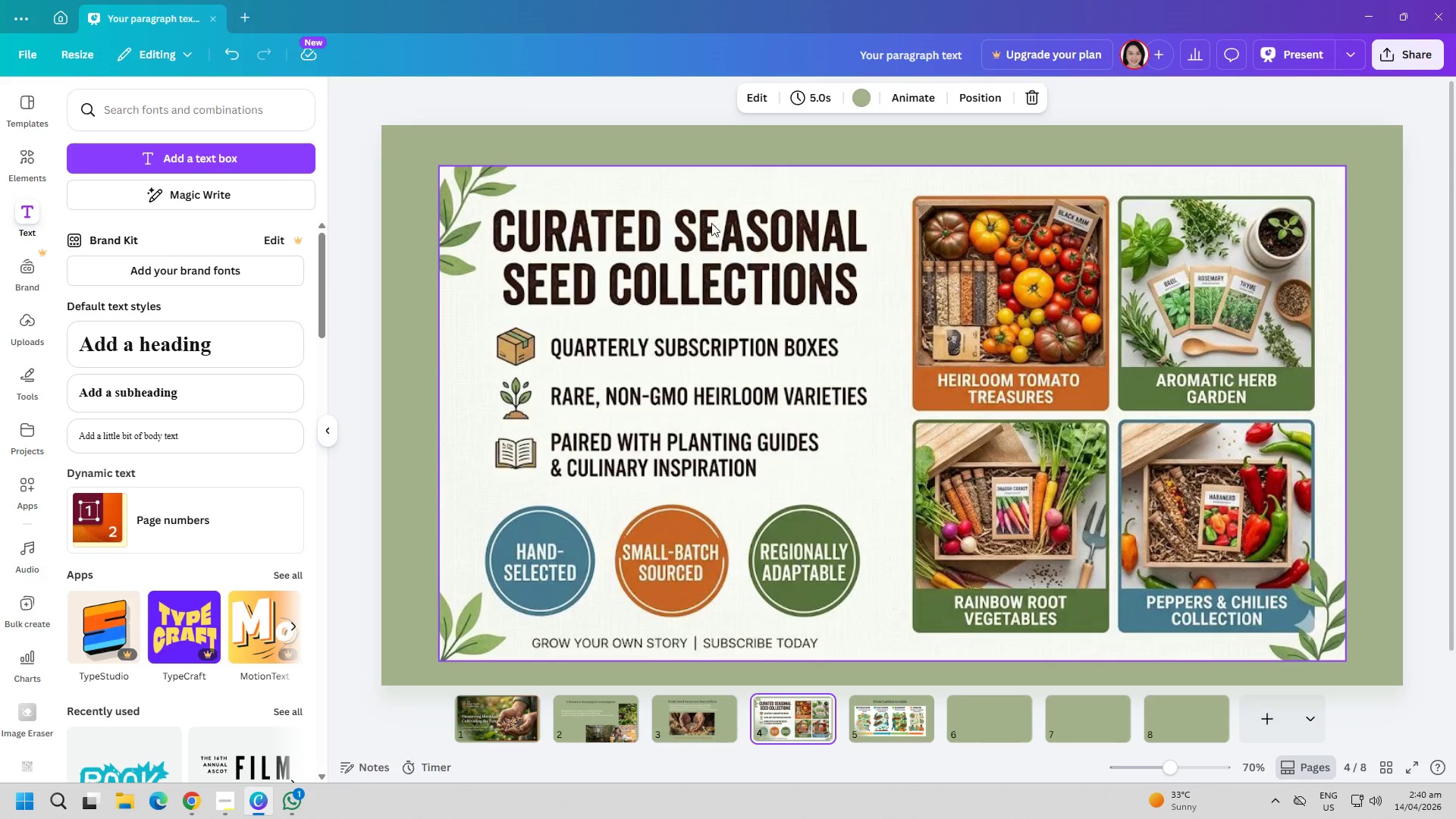 
left_click([711, 223])
 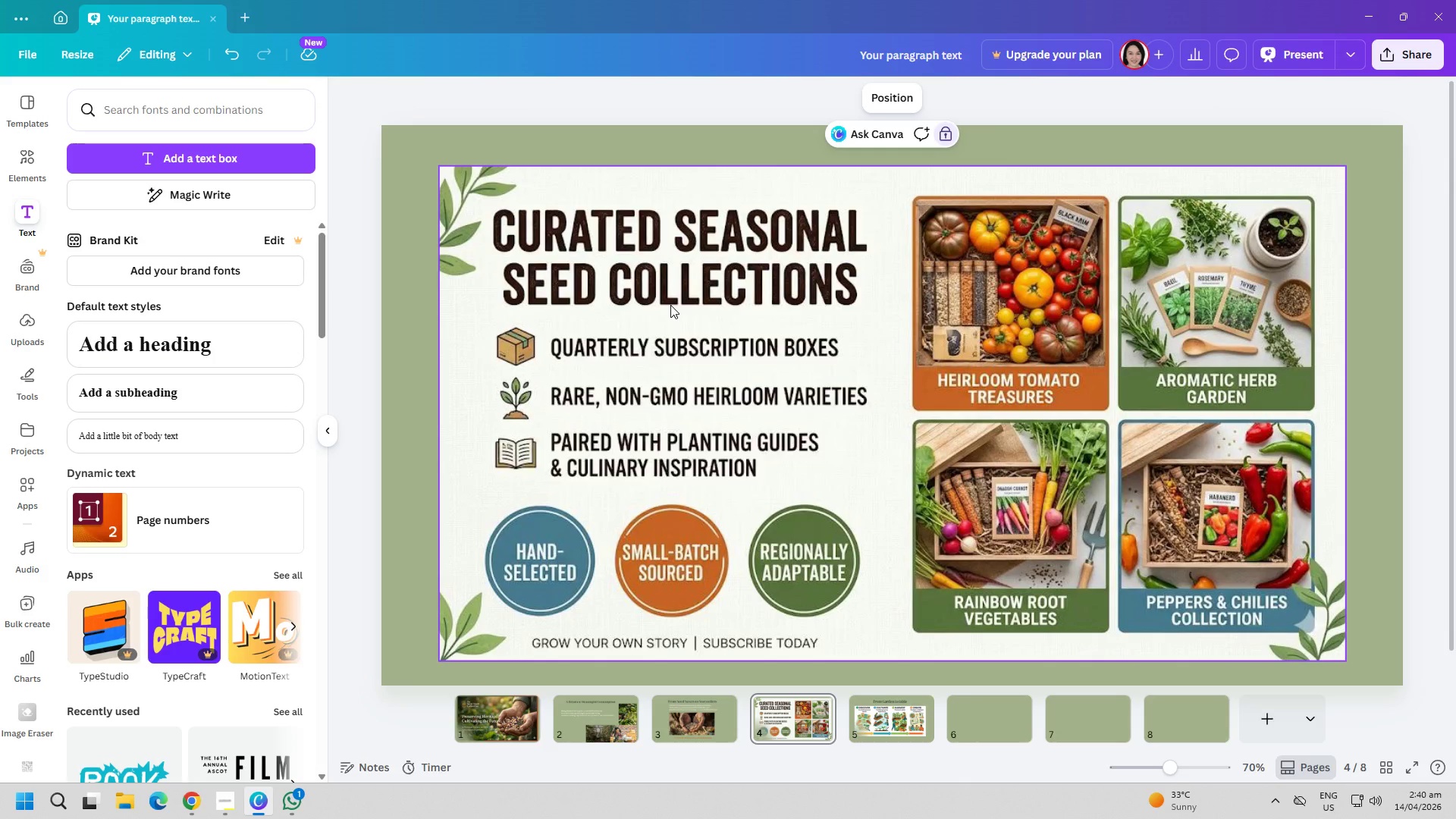 
left_click([680, 721])
 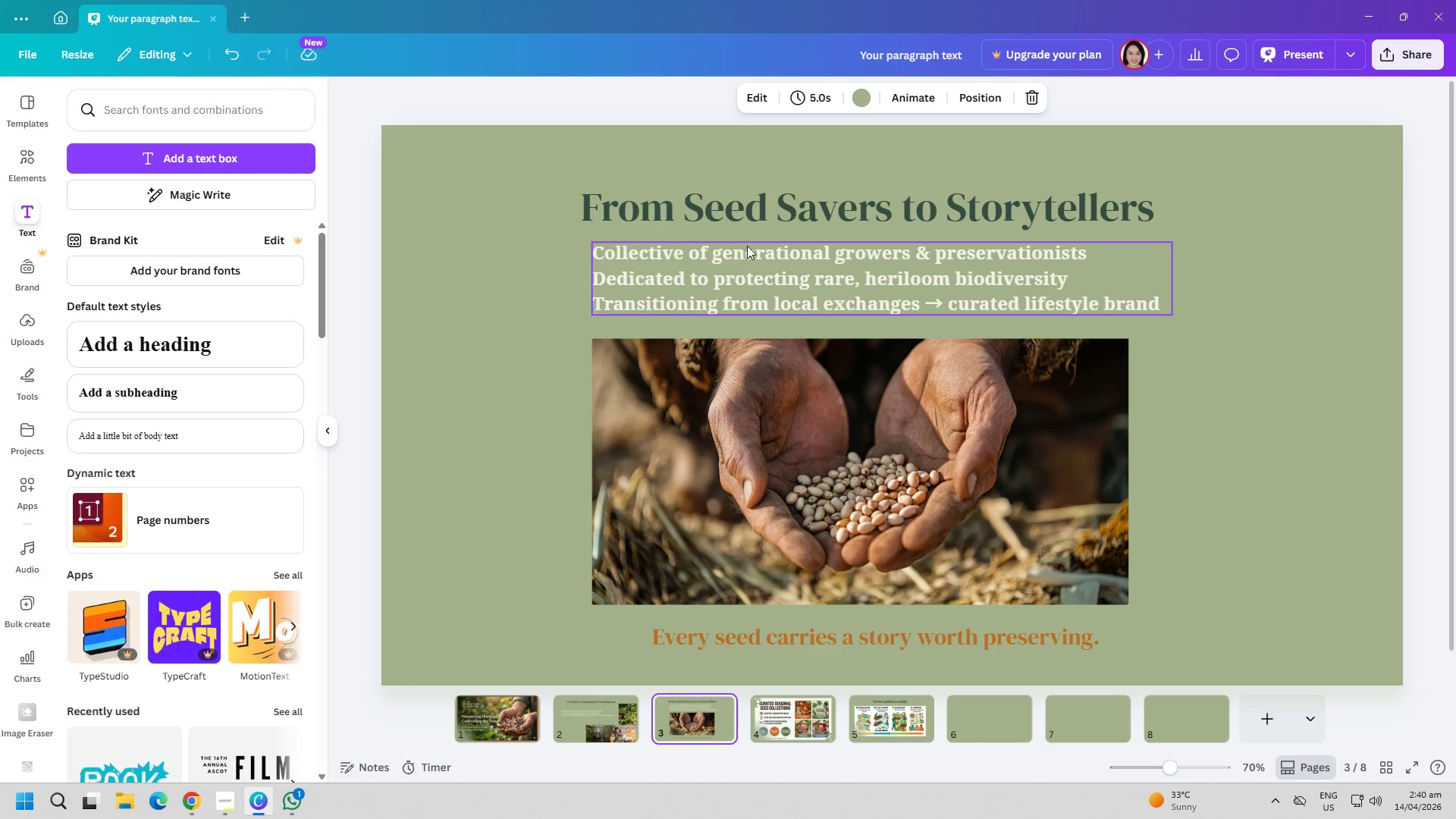 
left_click([755, 225])
 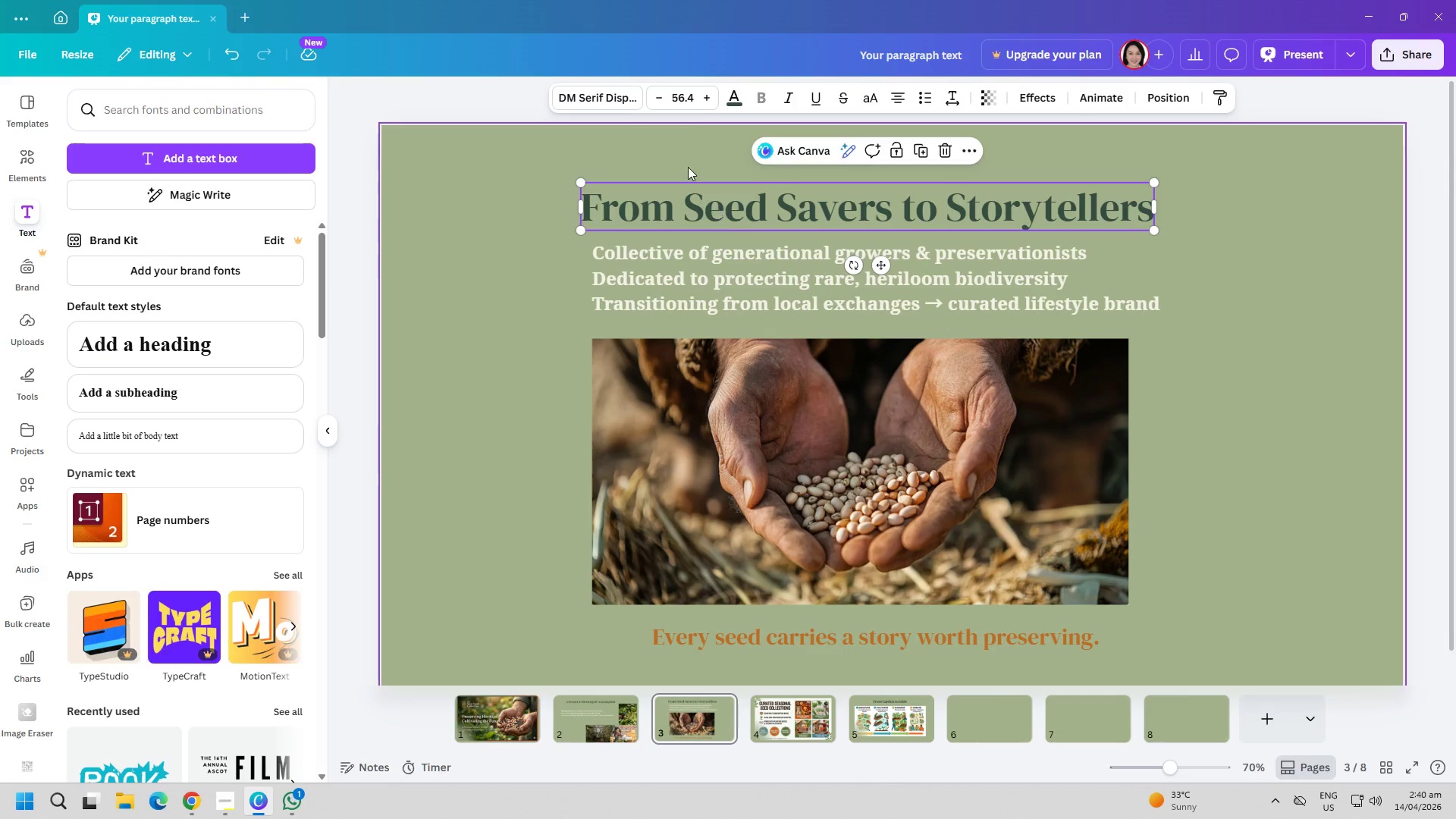 
left_click([689, 90])
 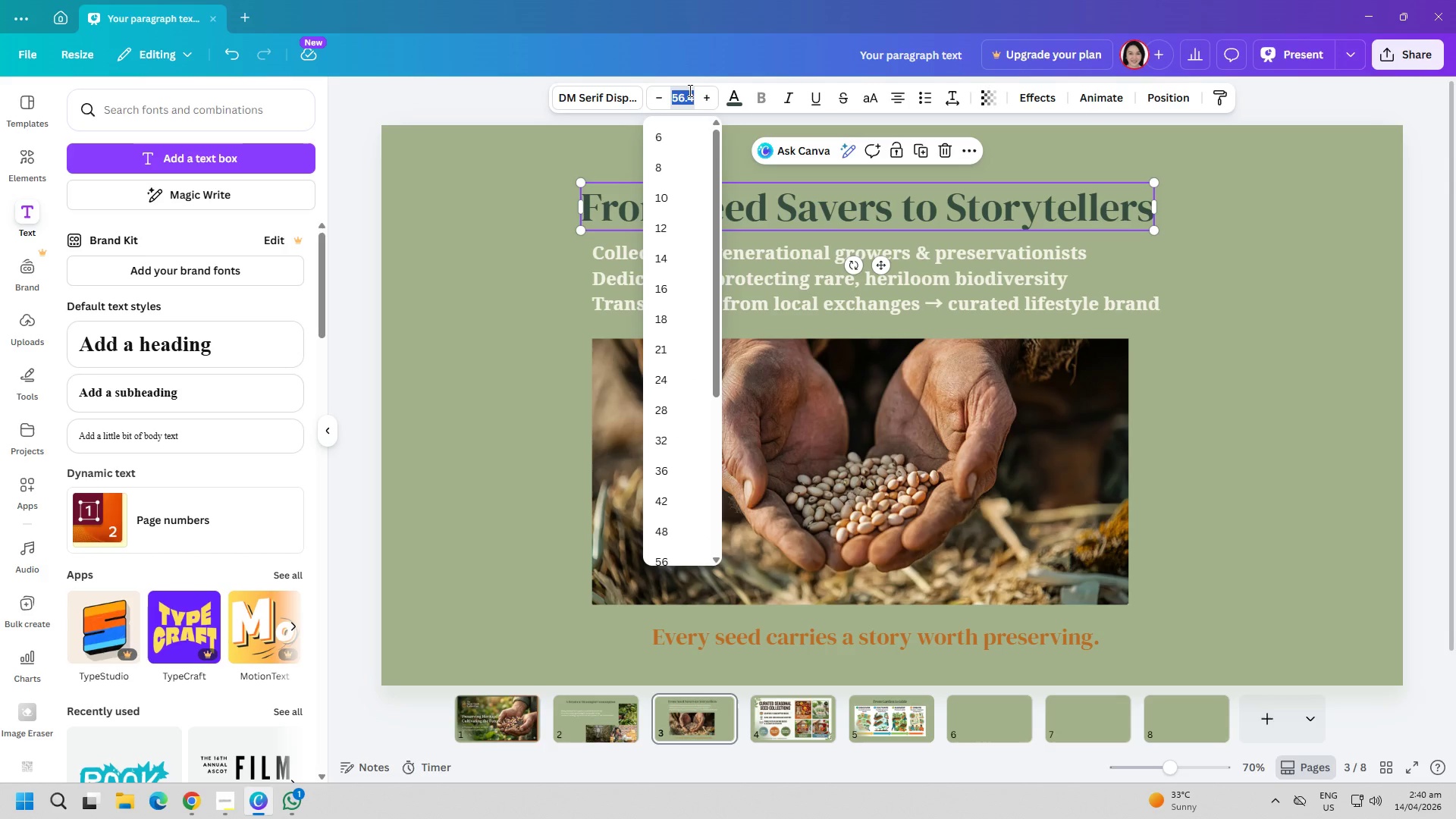 
type(60)
 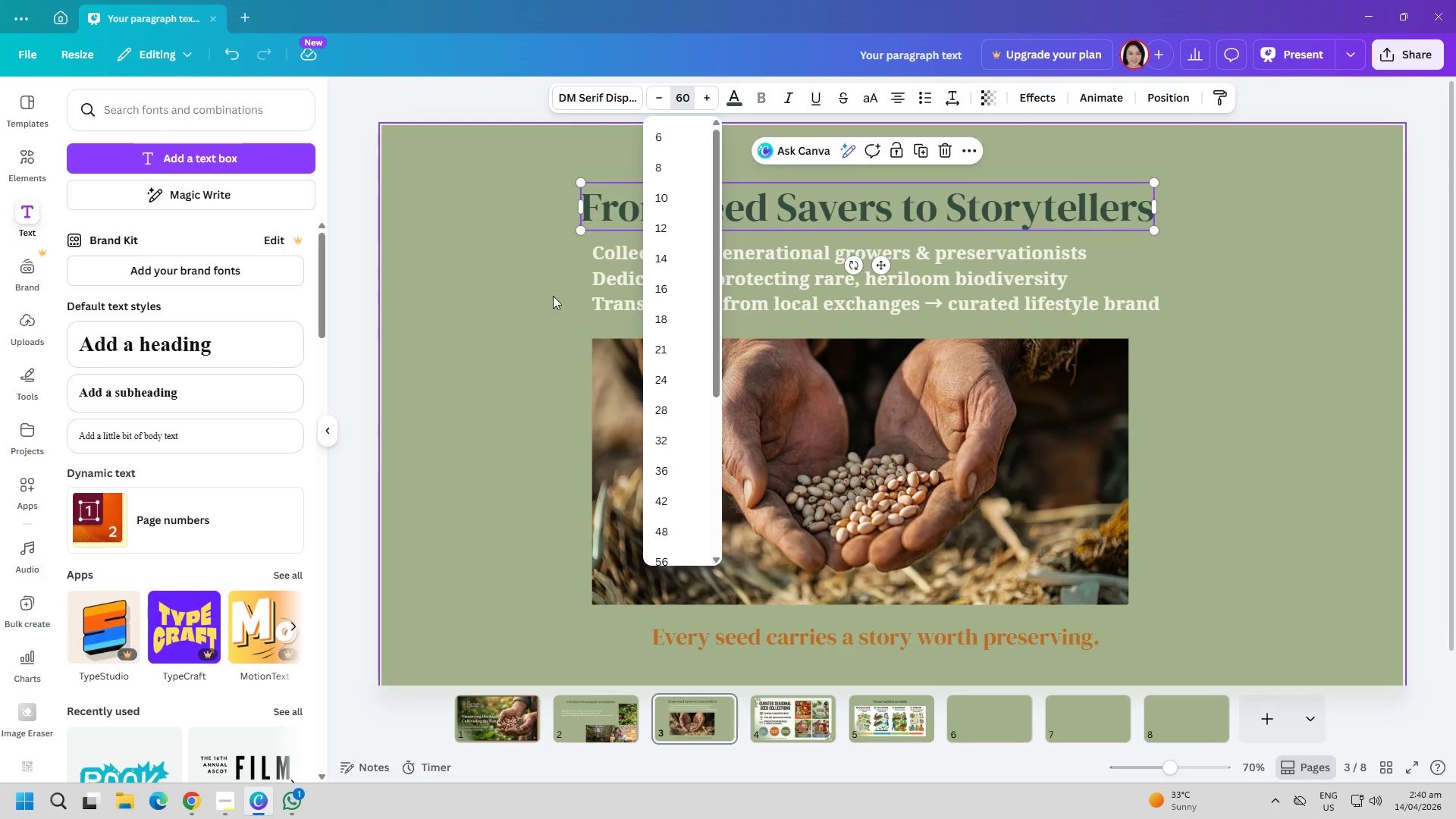 
left_click([512, 354])
 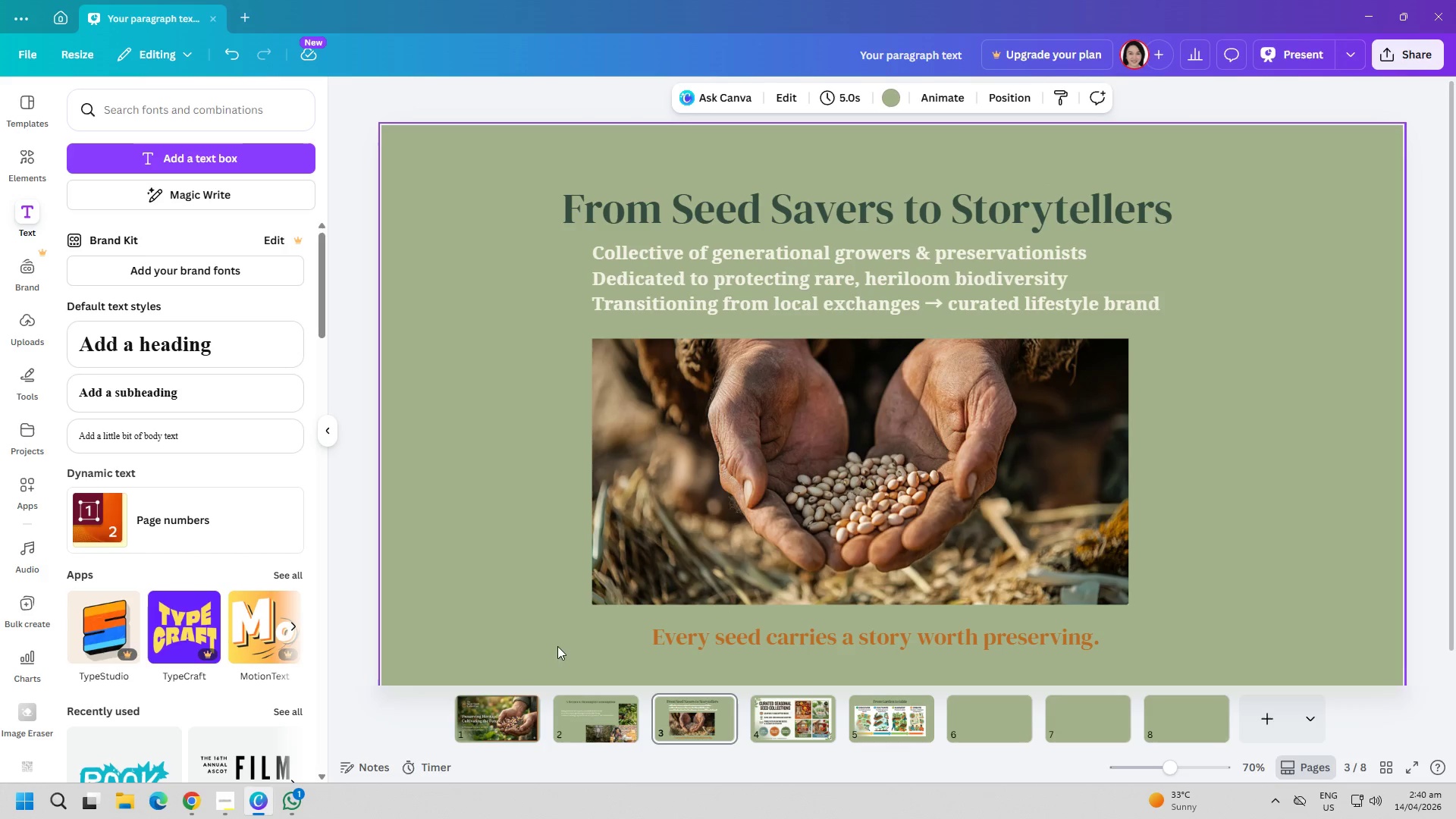 
left_click([498, 717])
 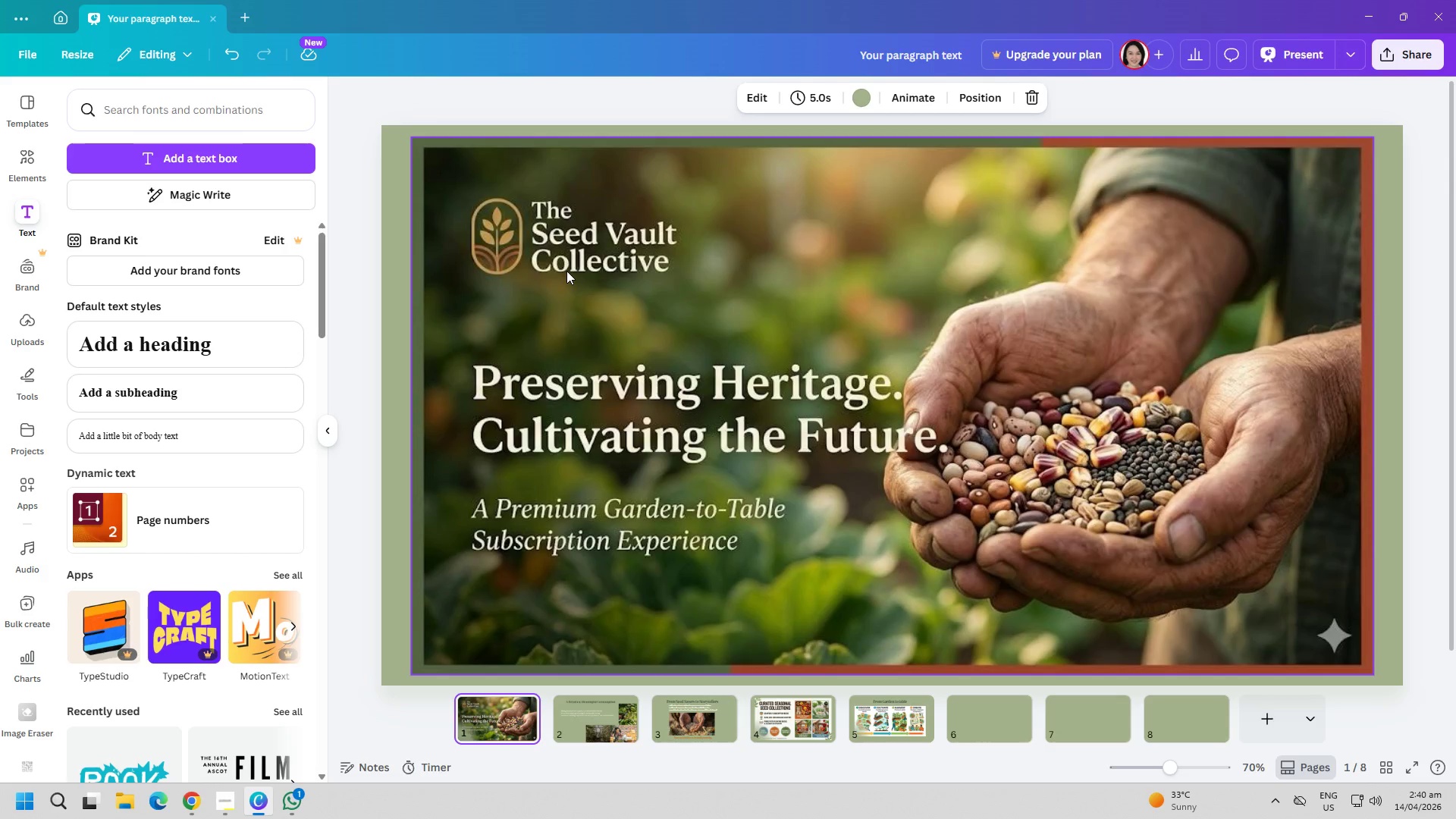 
left_click([588, 383])
 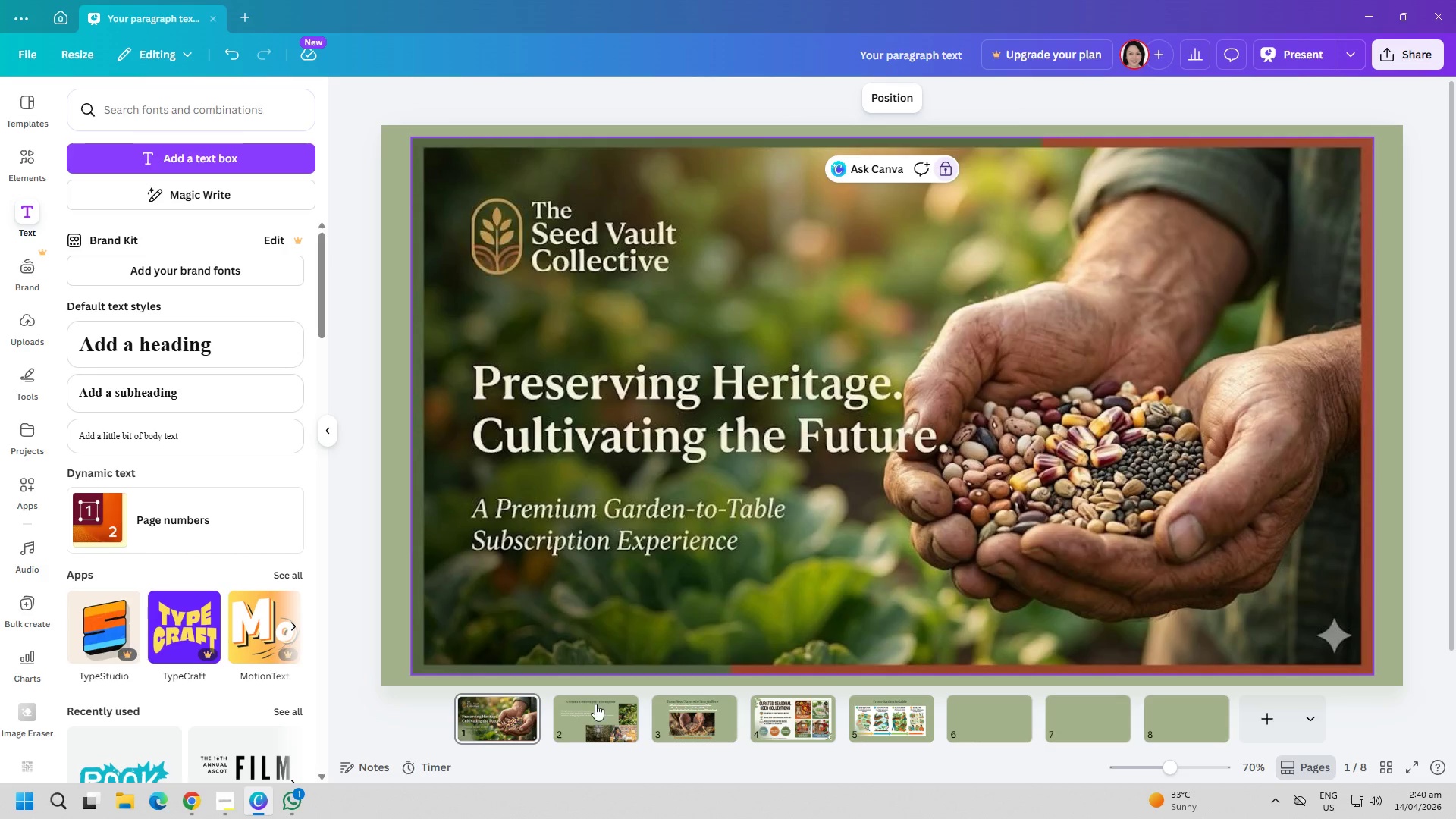 
left_click([597, 705])
 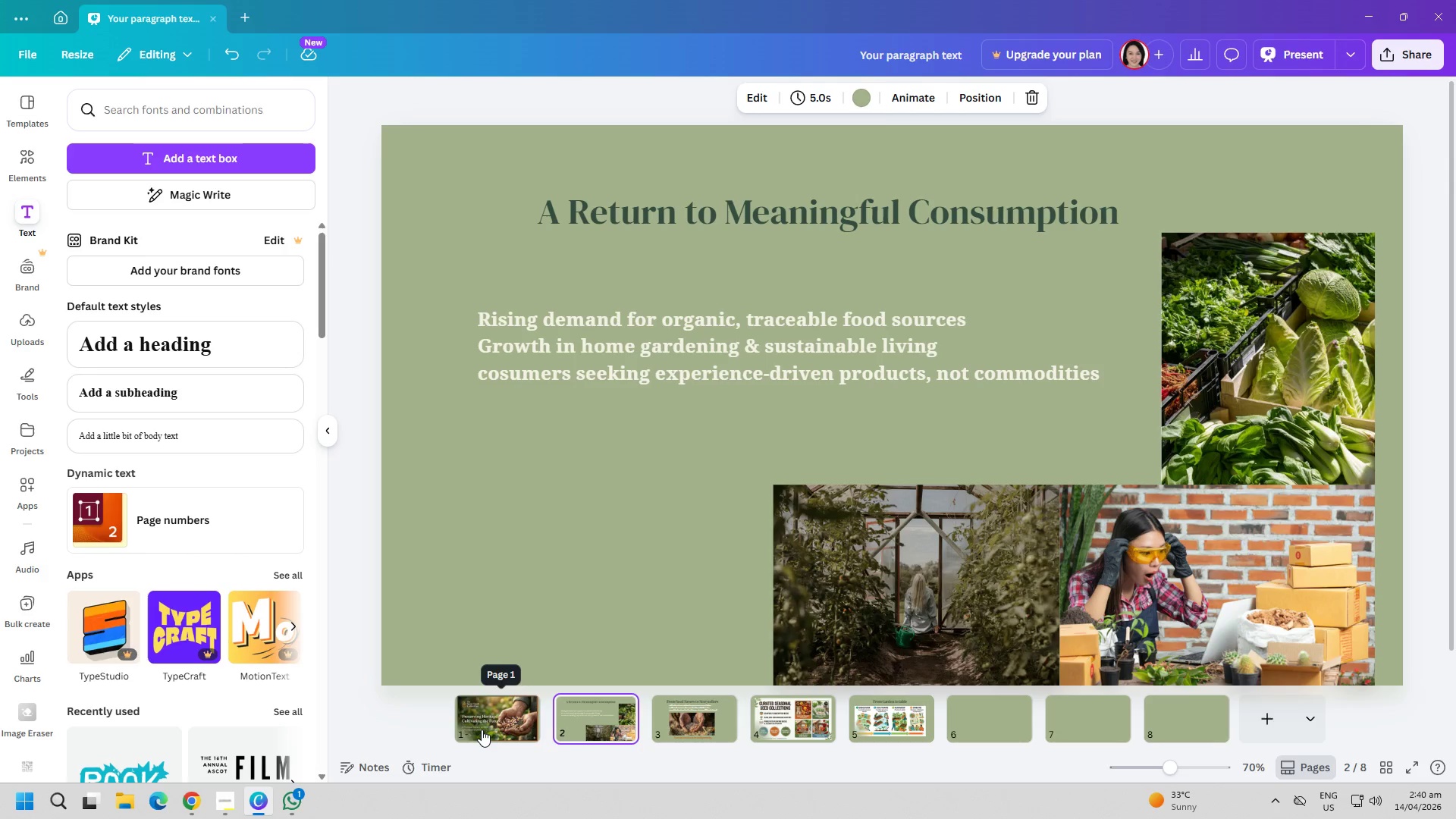 
left_click([482, 730])
 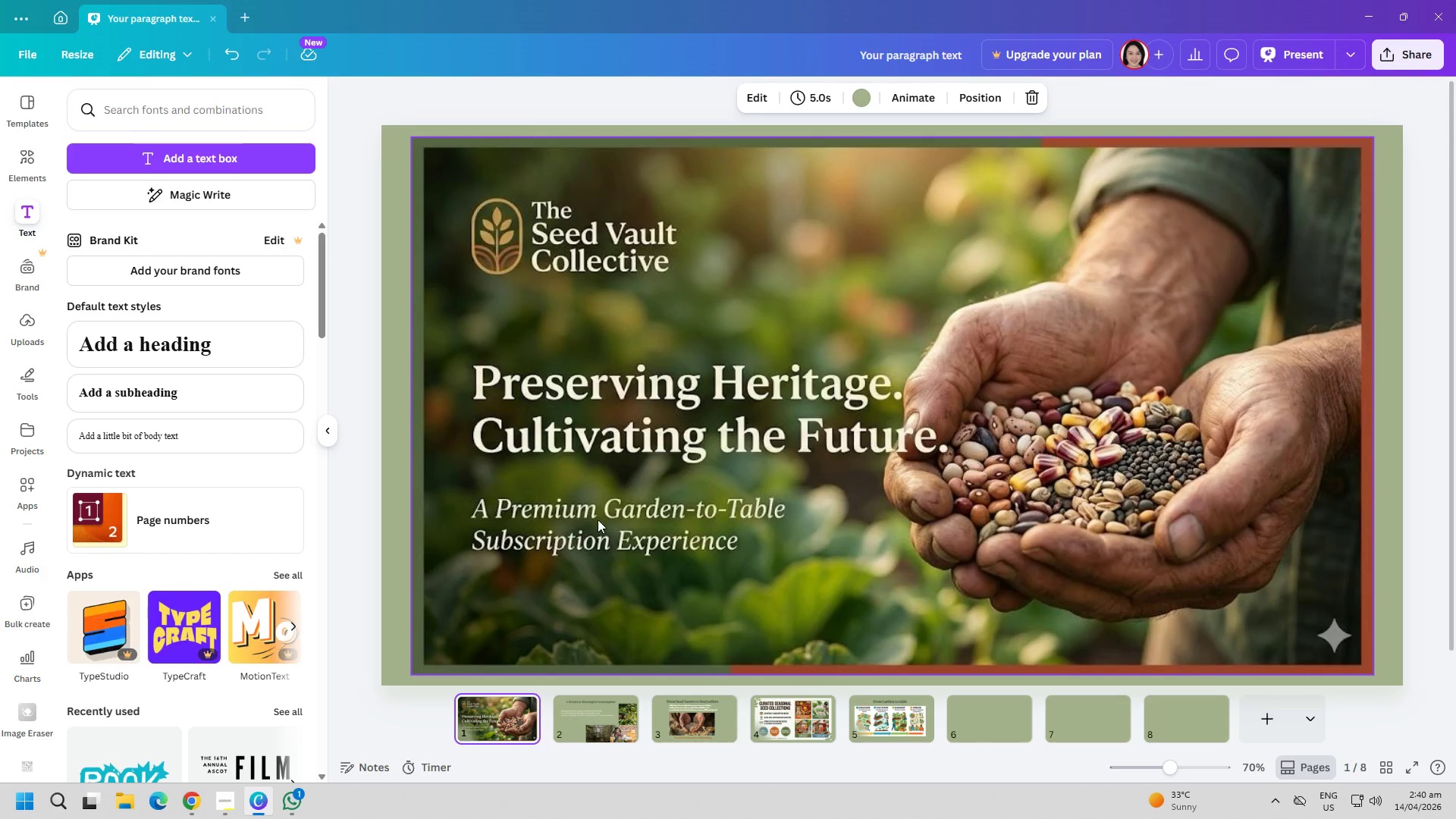 
left_click([600, 731])
 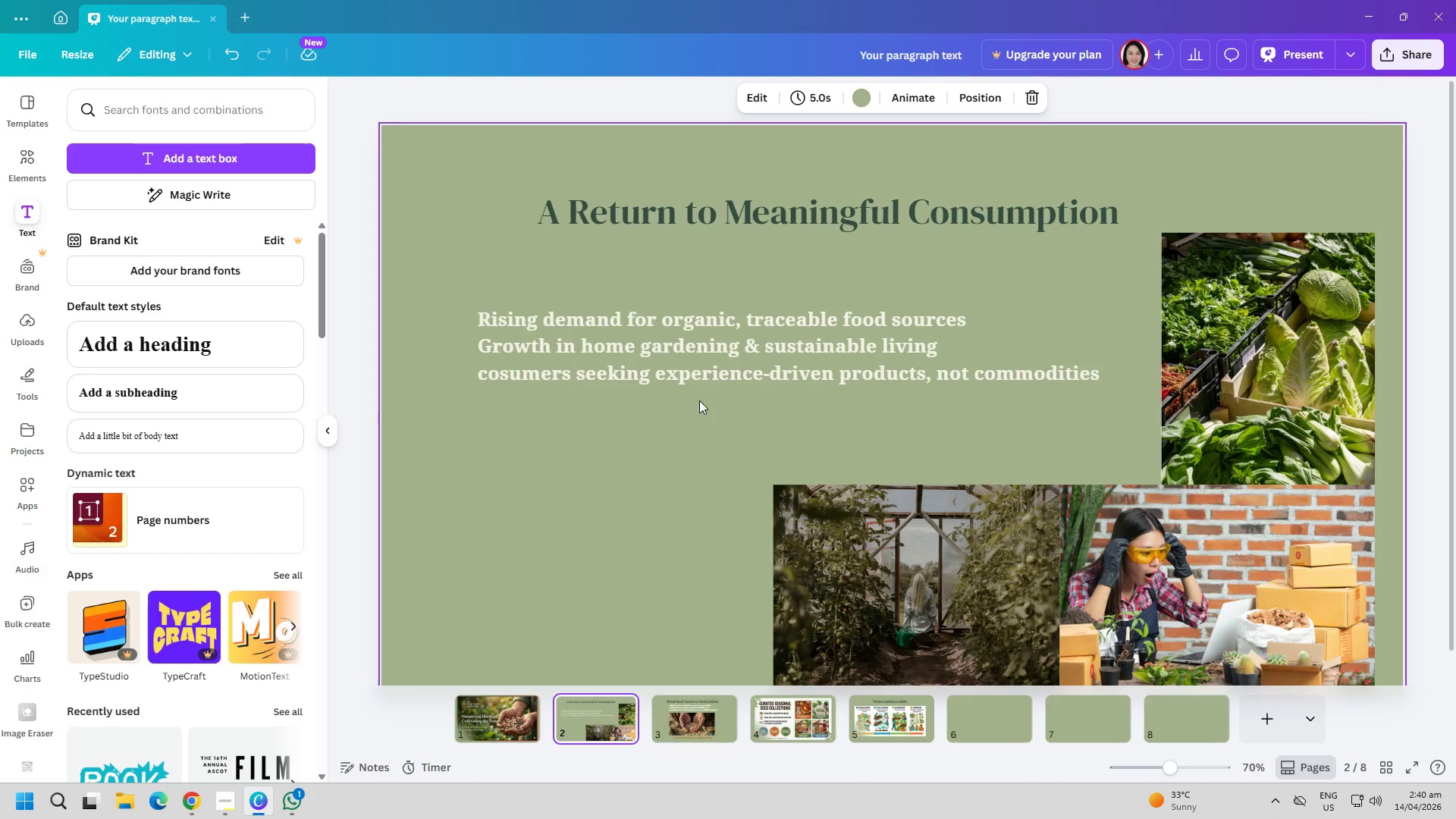 
double_click([702, 380])
 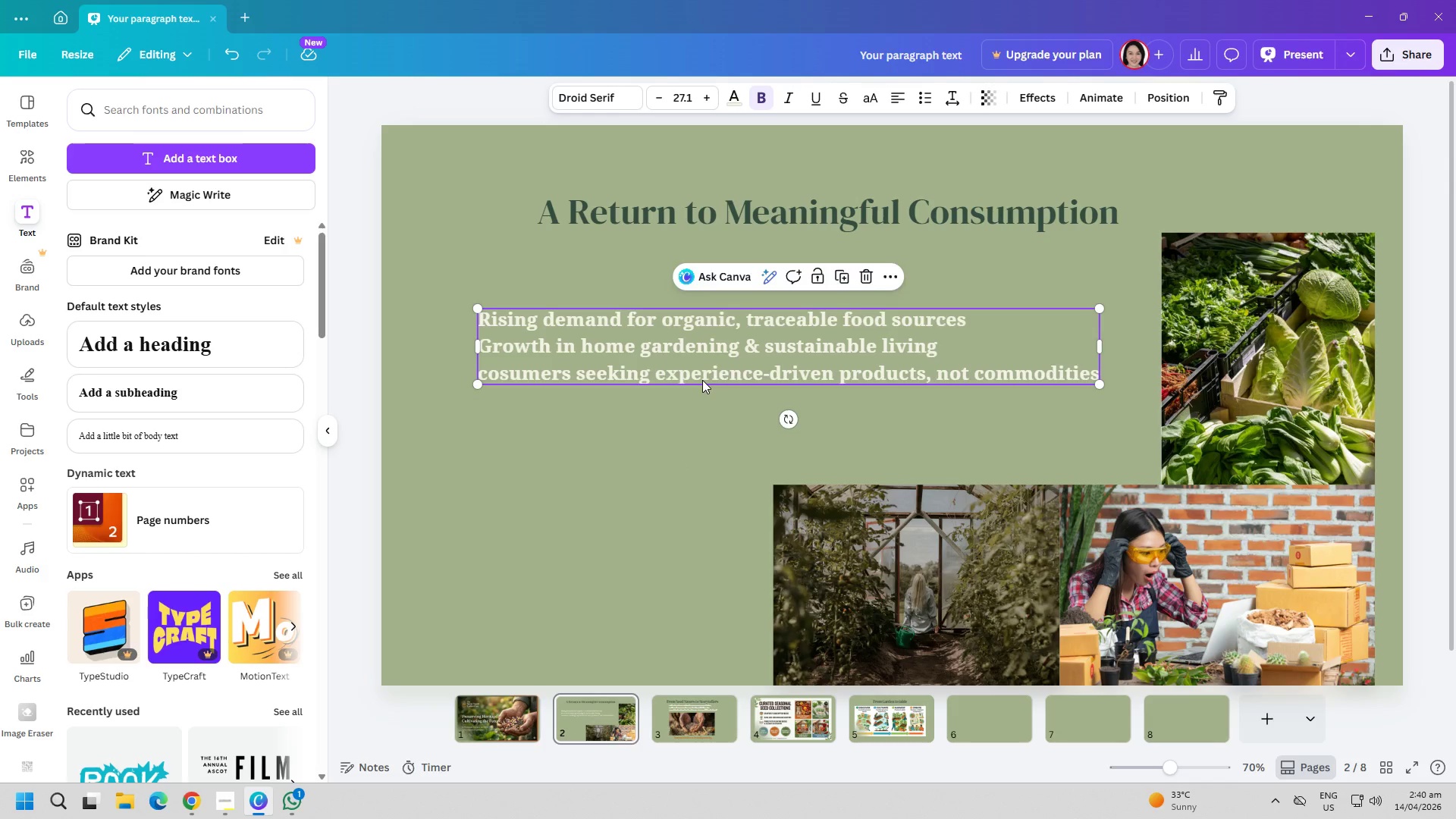 
key(Control+ControlLeft)
 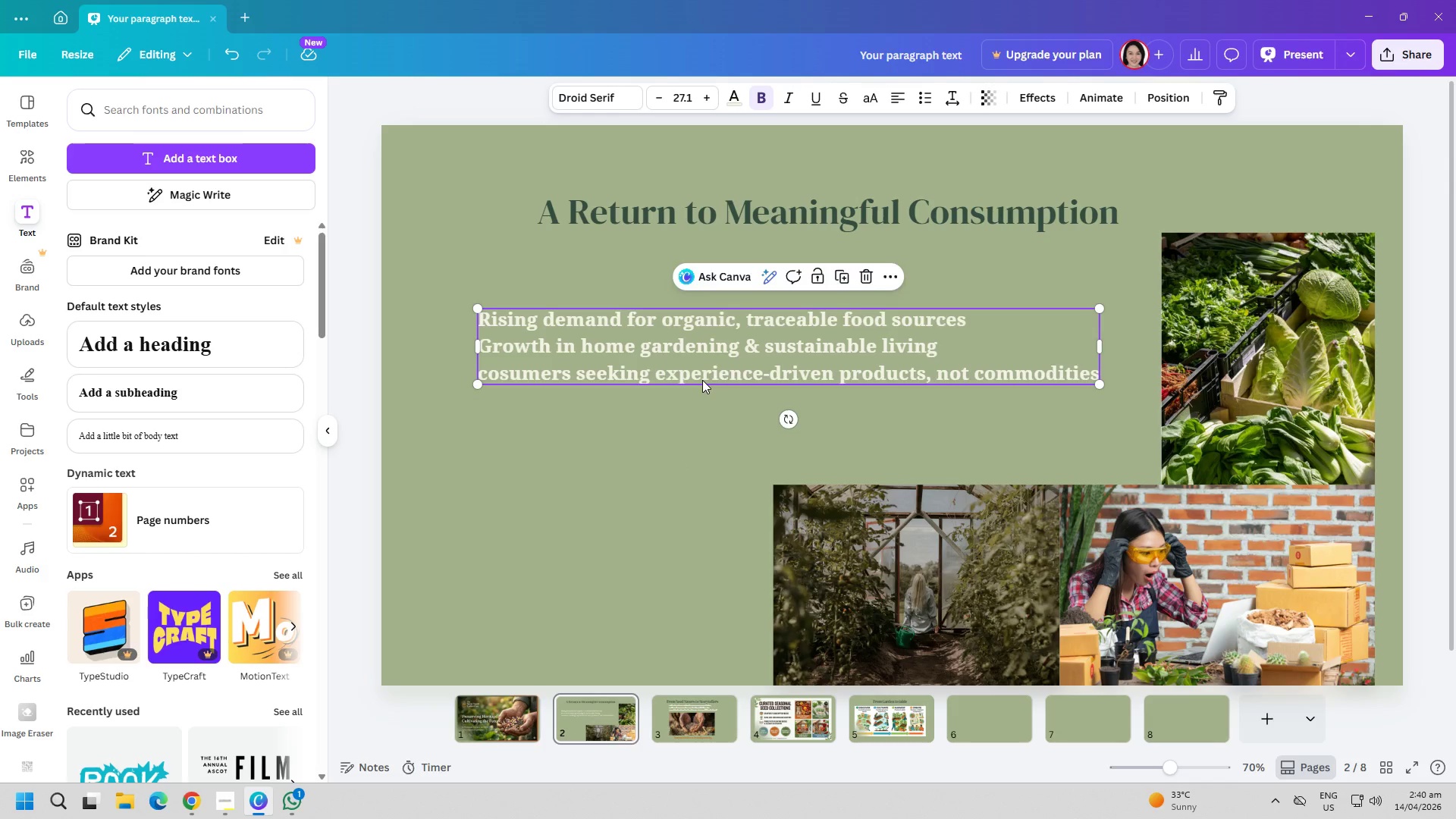 
triple_click([702, 380])
 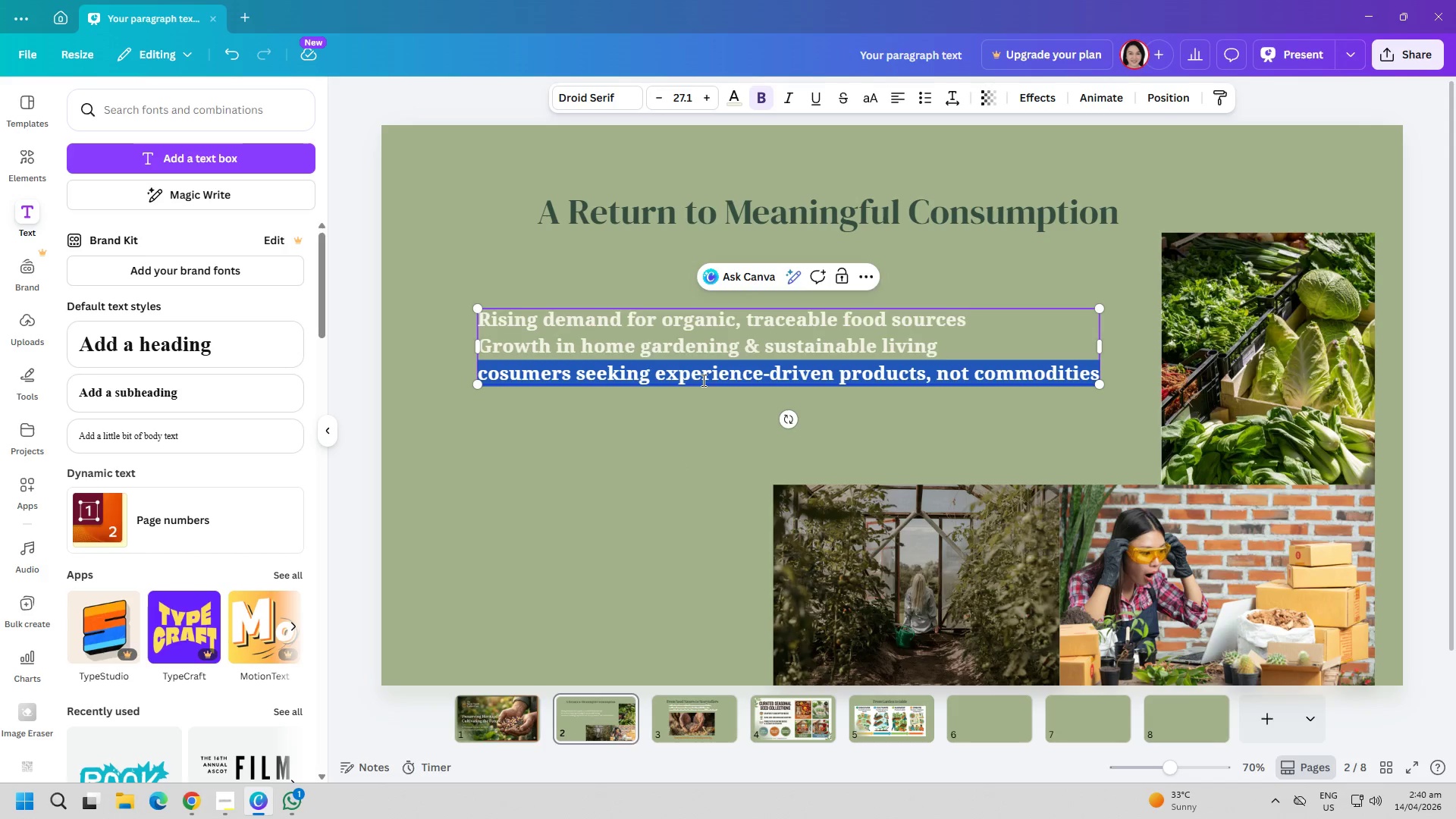 
key(Control+ControlLeft)
 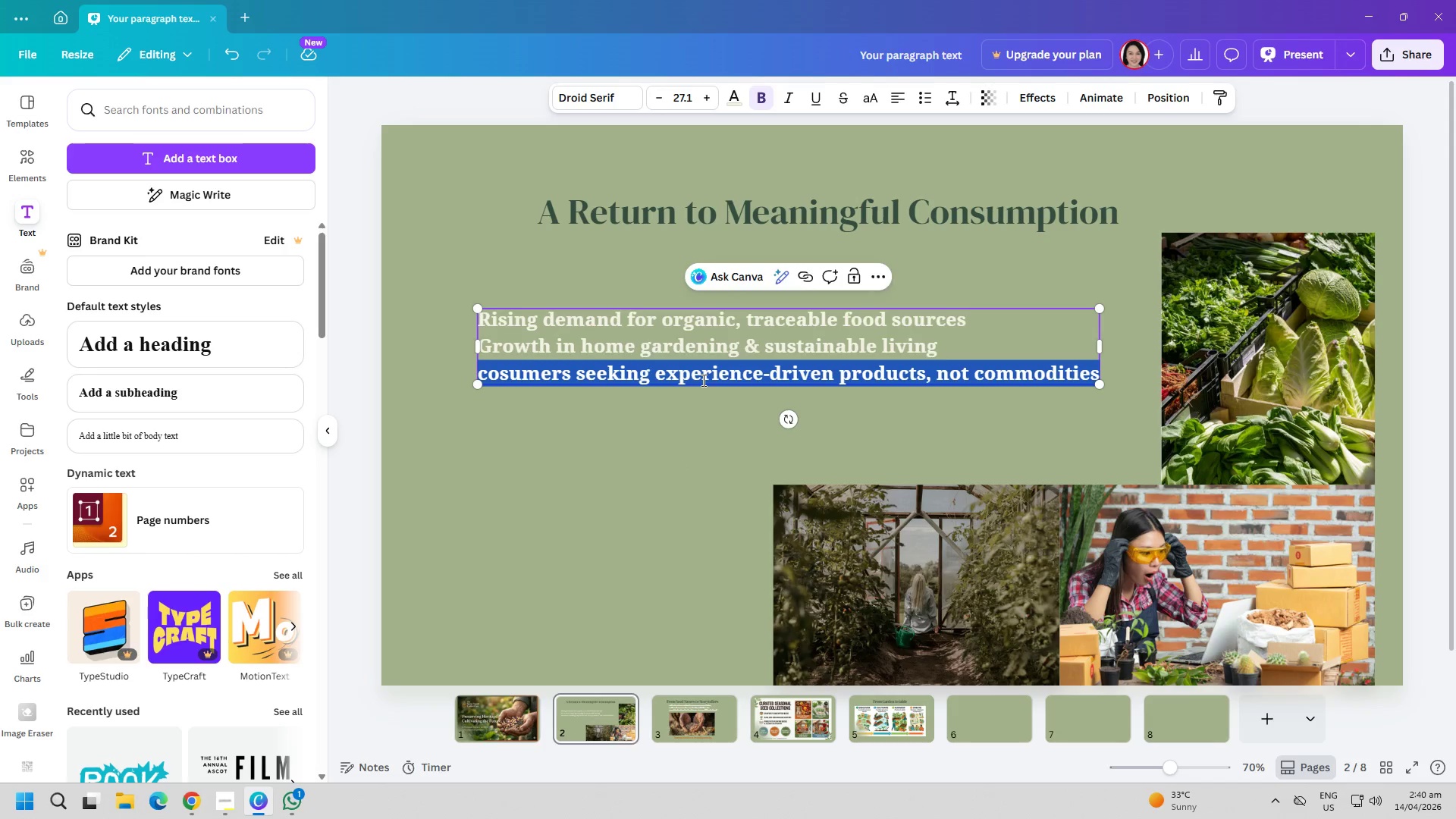 
key(Control+A)
 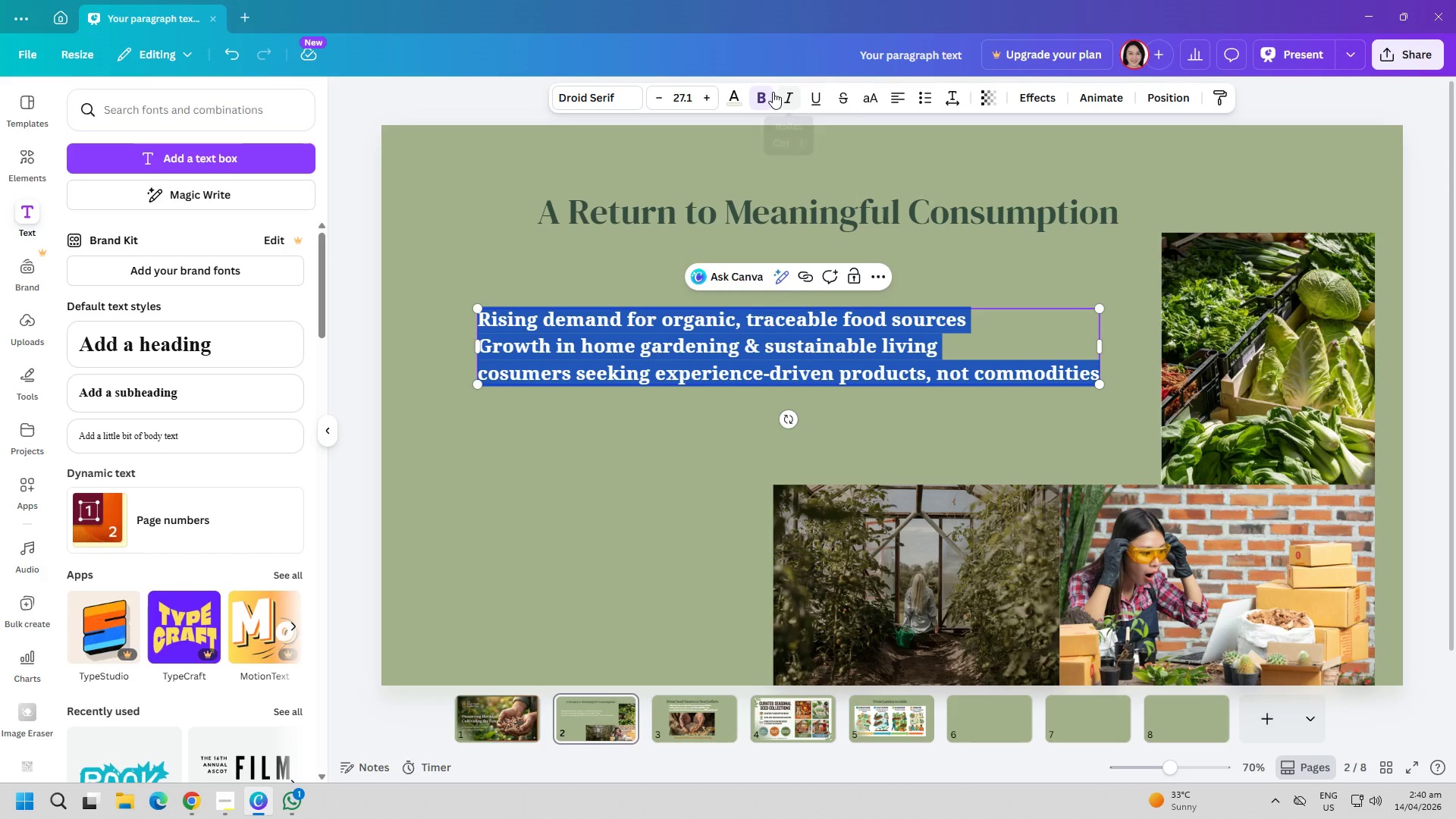 
left_click([763, 90])
 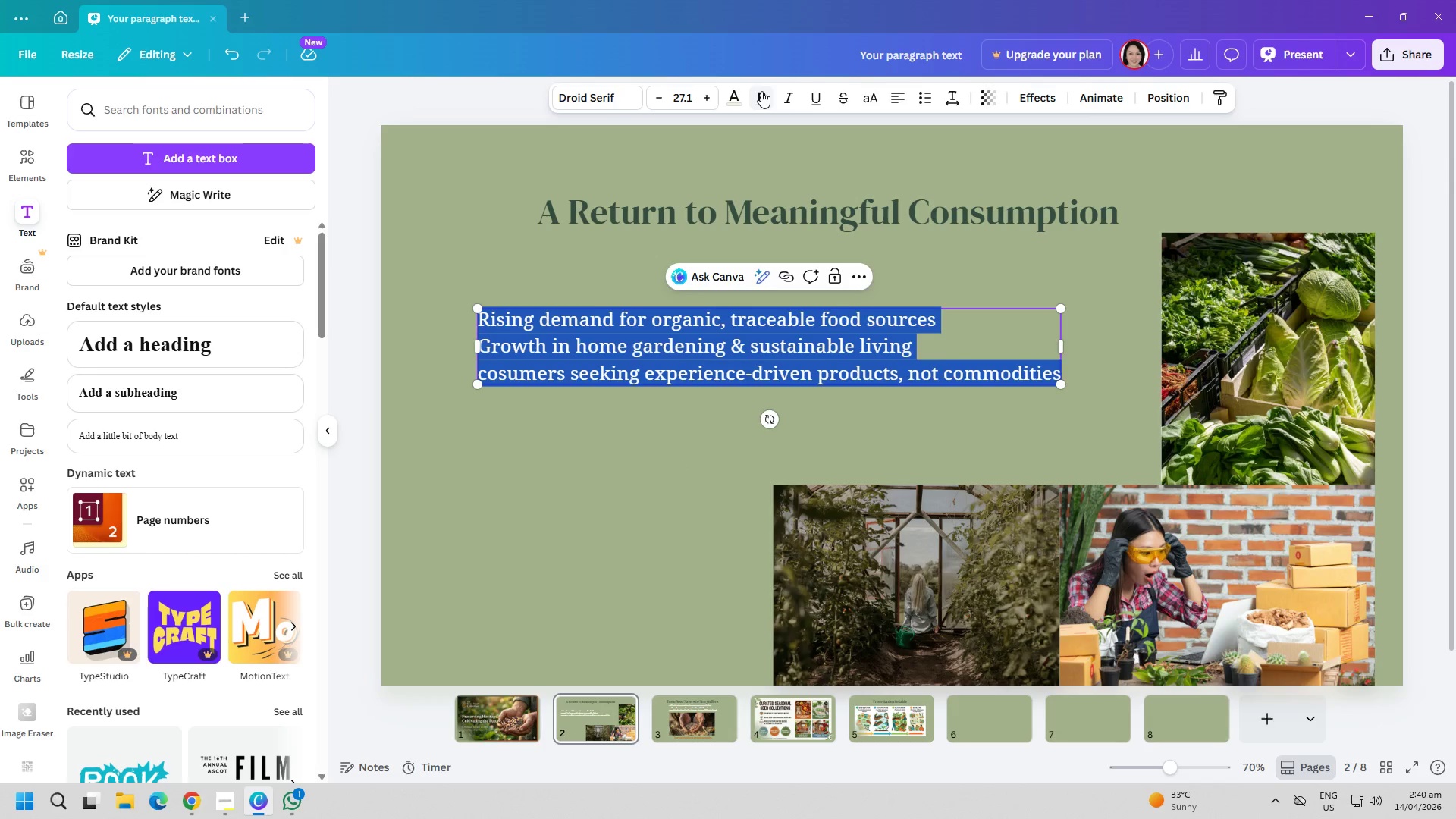 
left_click([761, 91])
 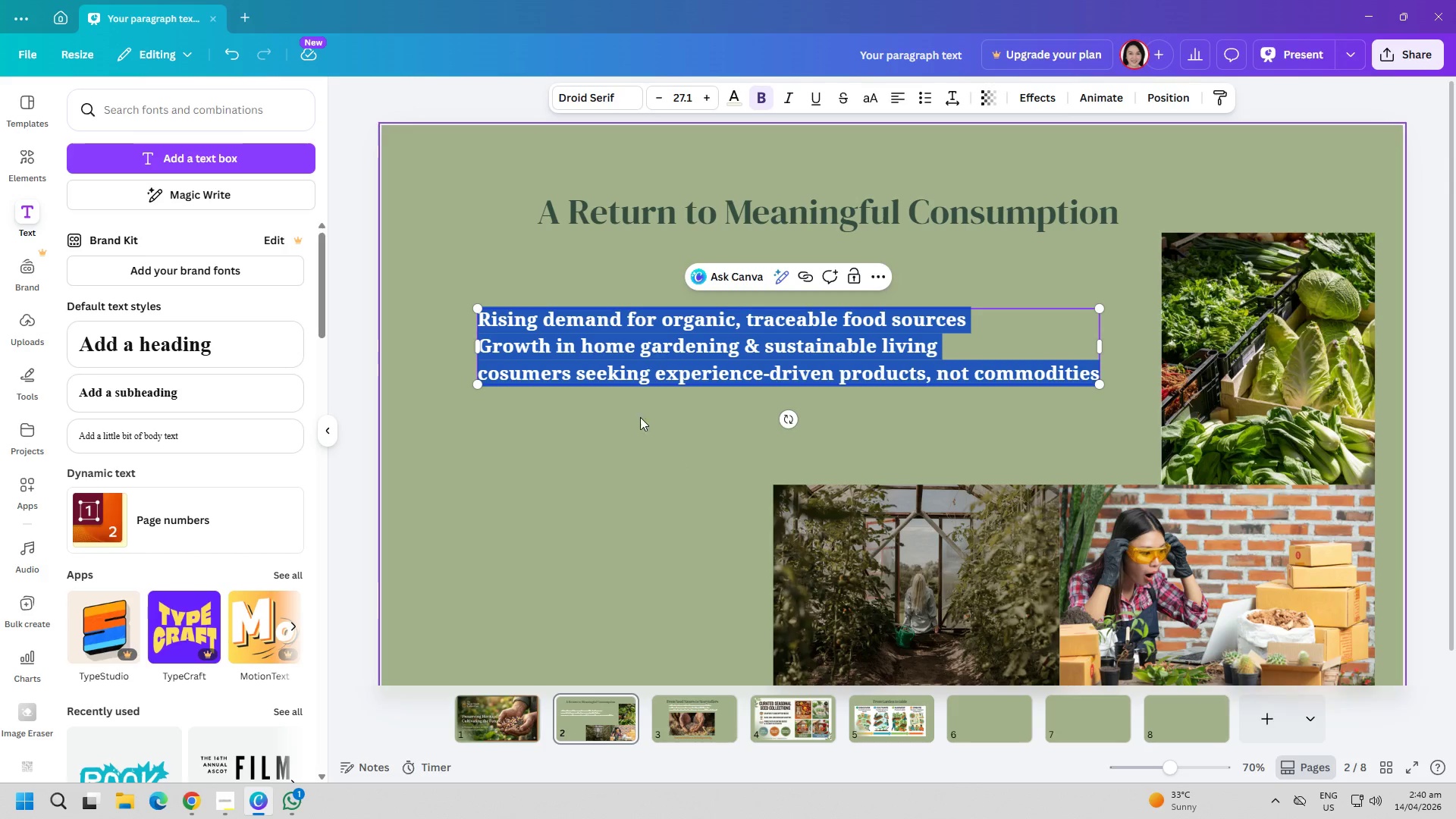 
left_click([606, 457])
 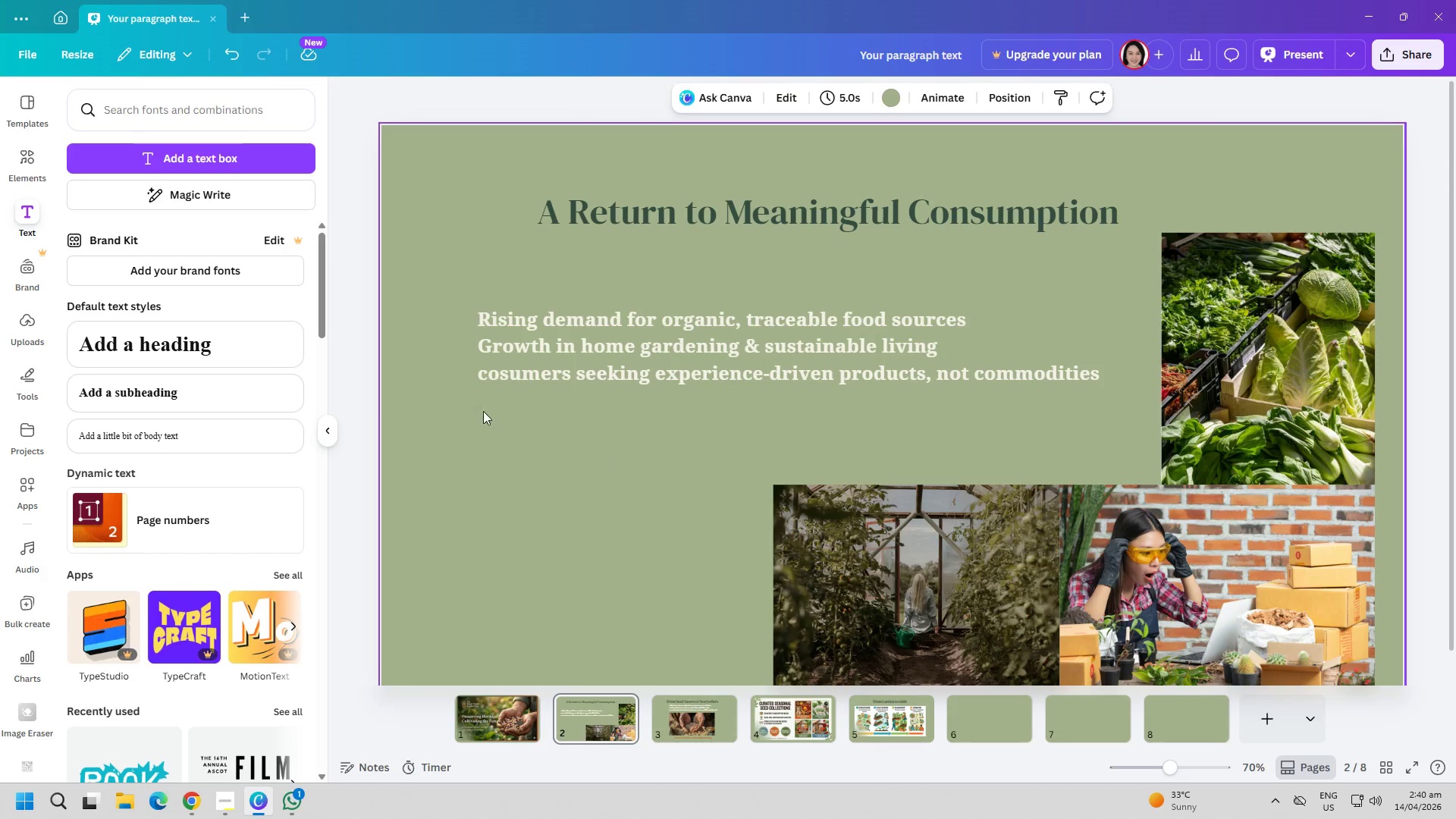 
double_click([491, 375])
 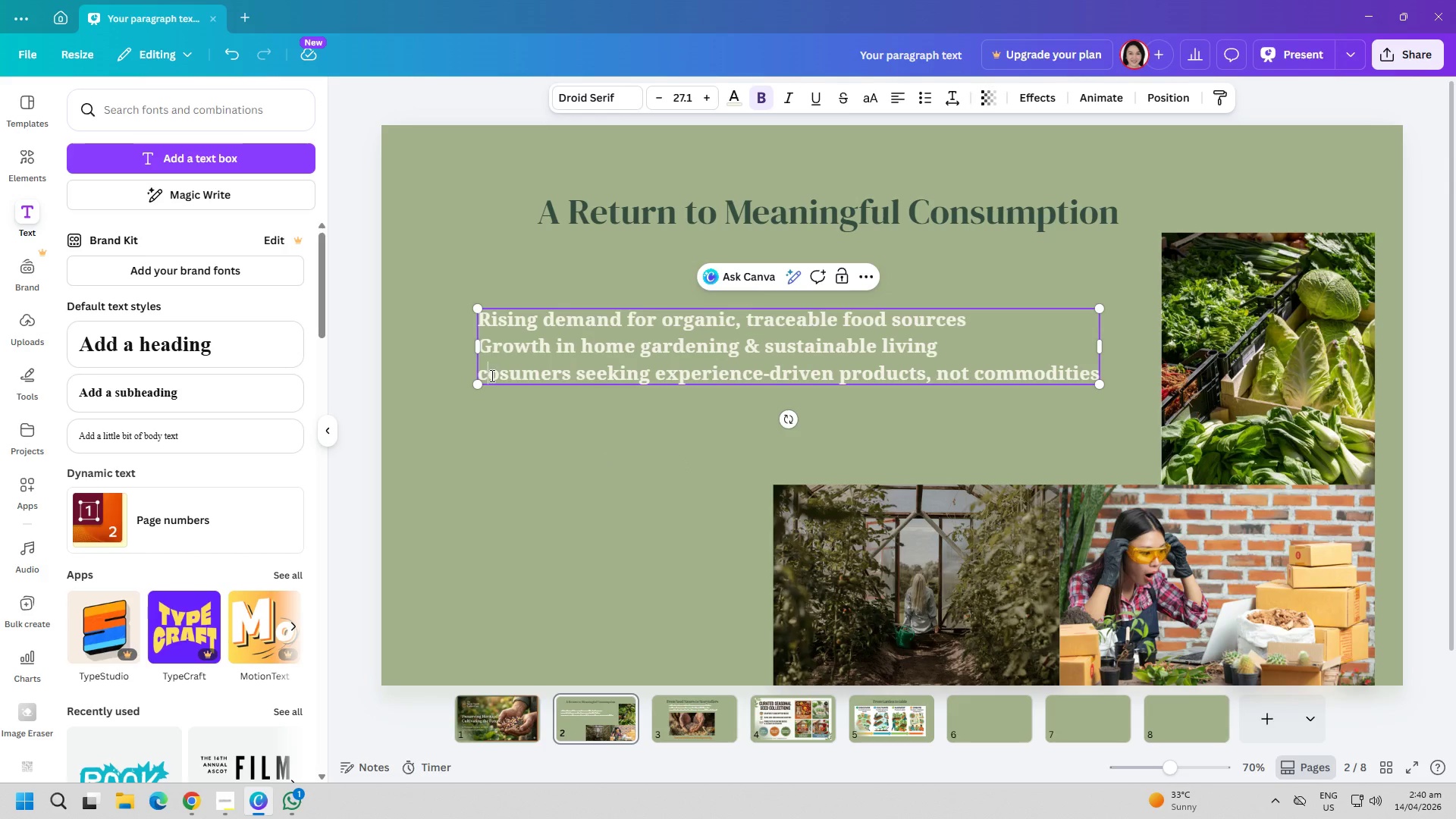 
triple_click([491, 375])
 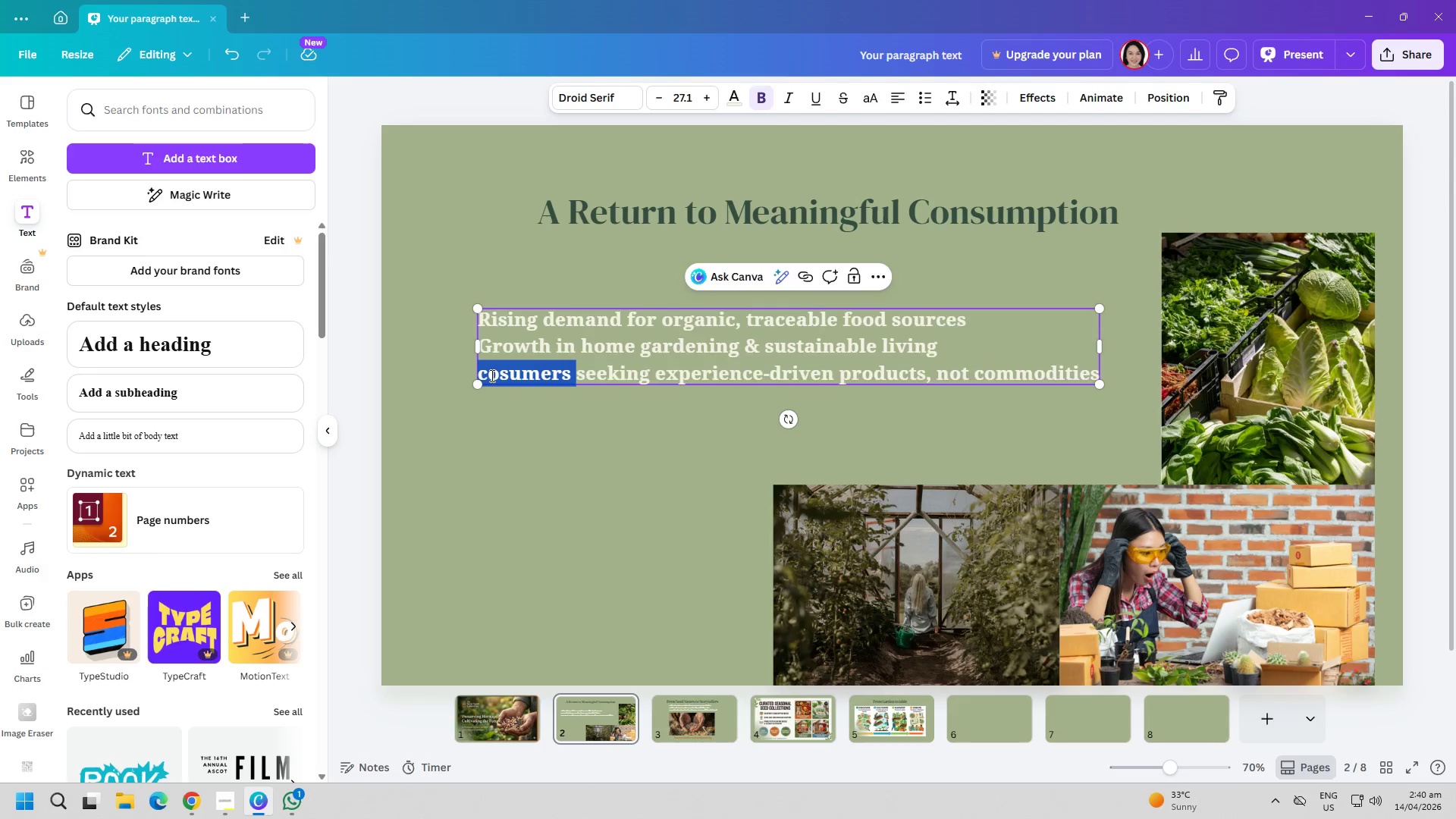 
triple_click([491, 375])
 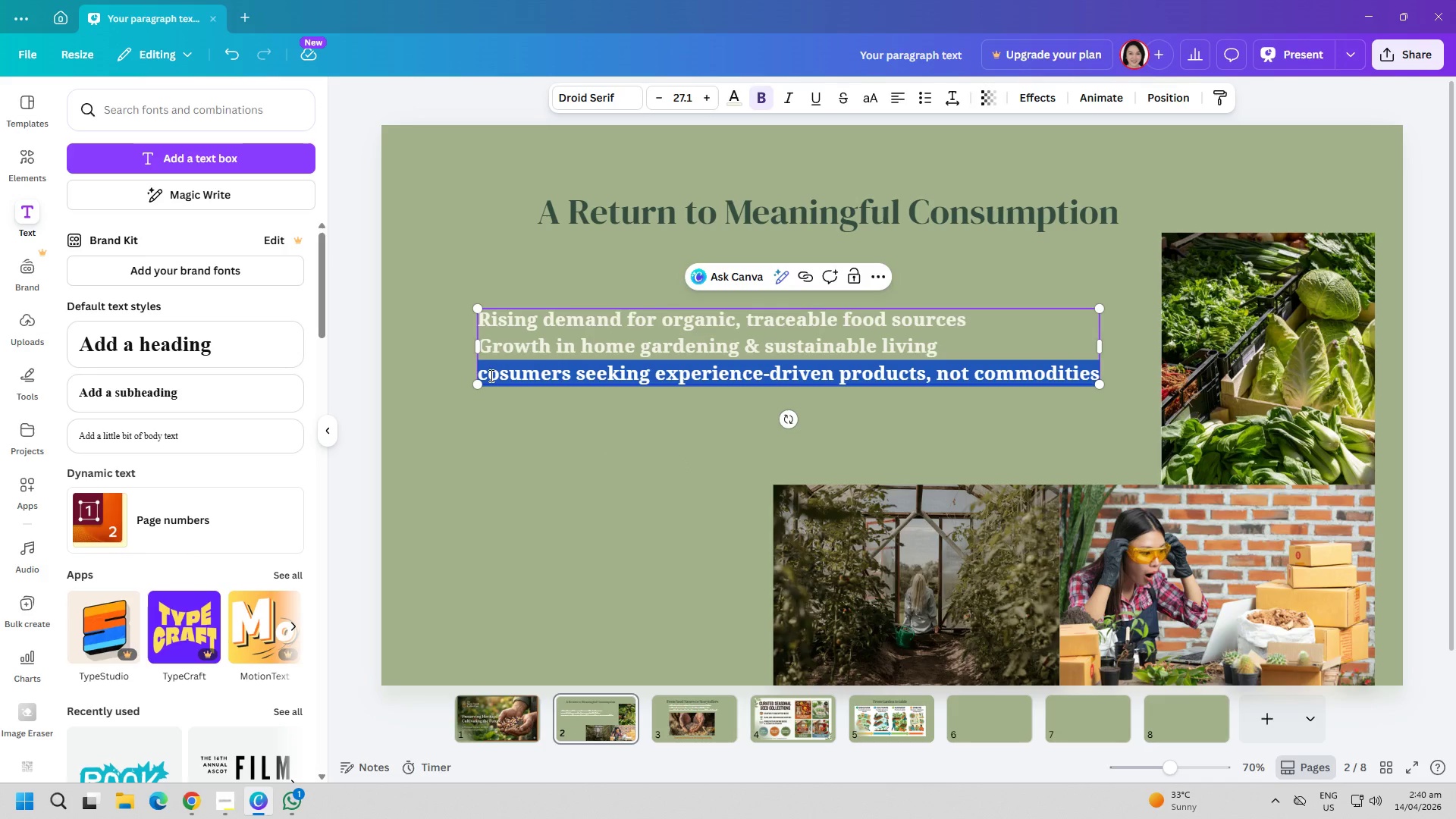 
triple_click([490, 375])
 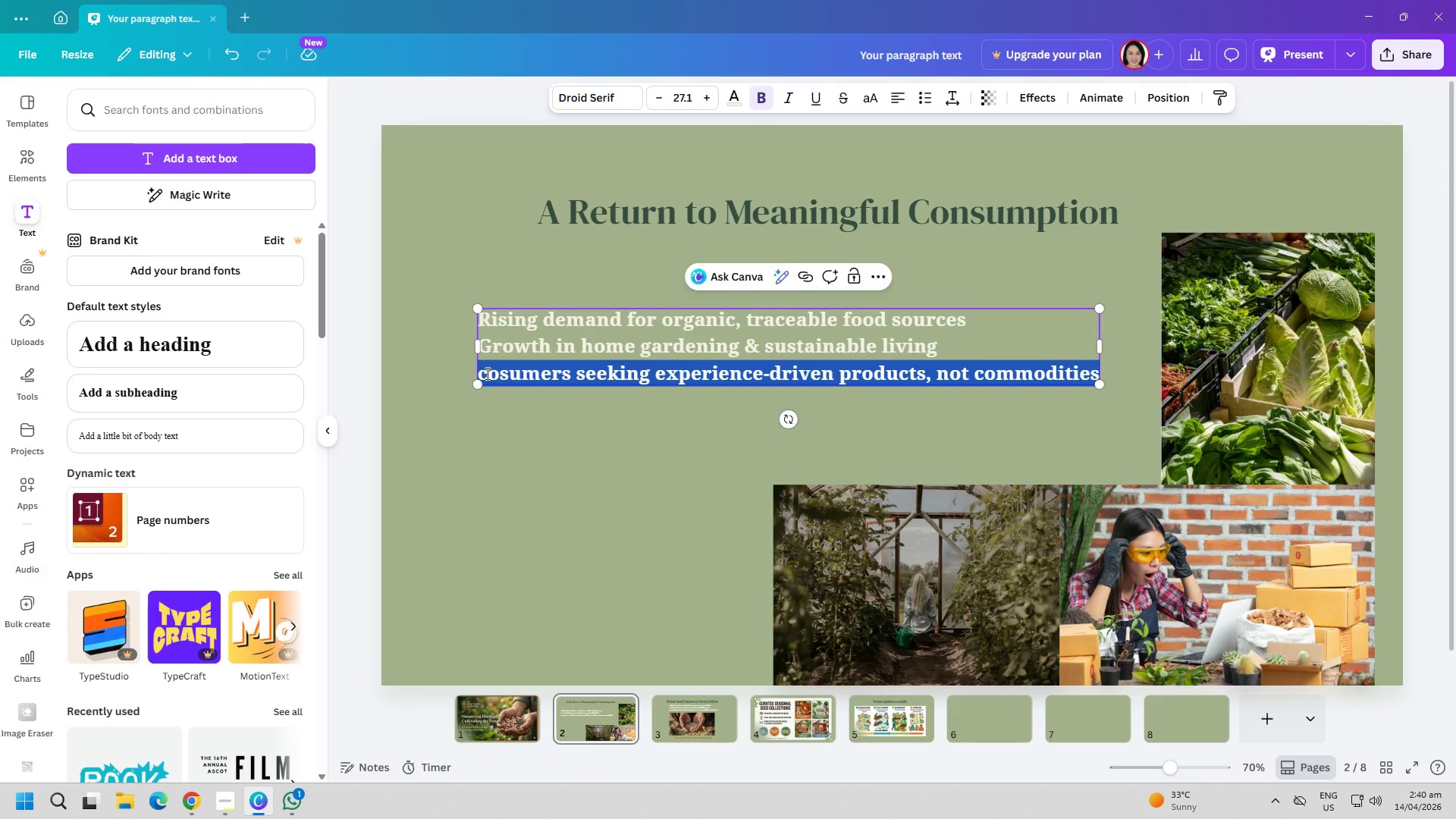 
triple_click([486, 373])
 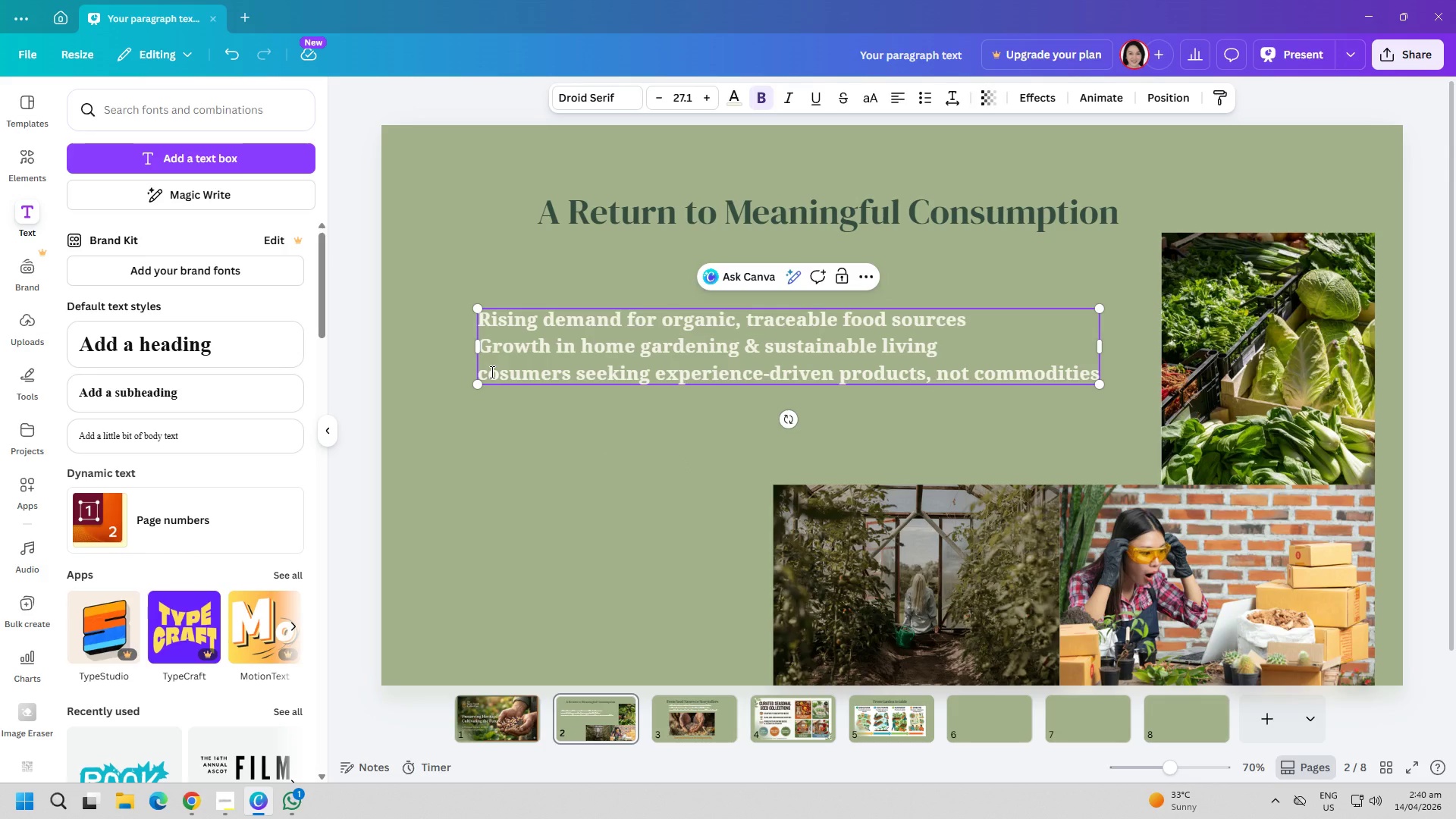 
key(Backspace)
 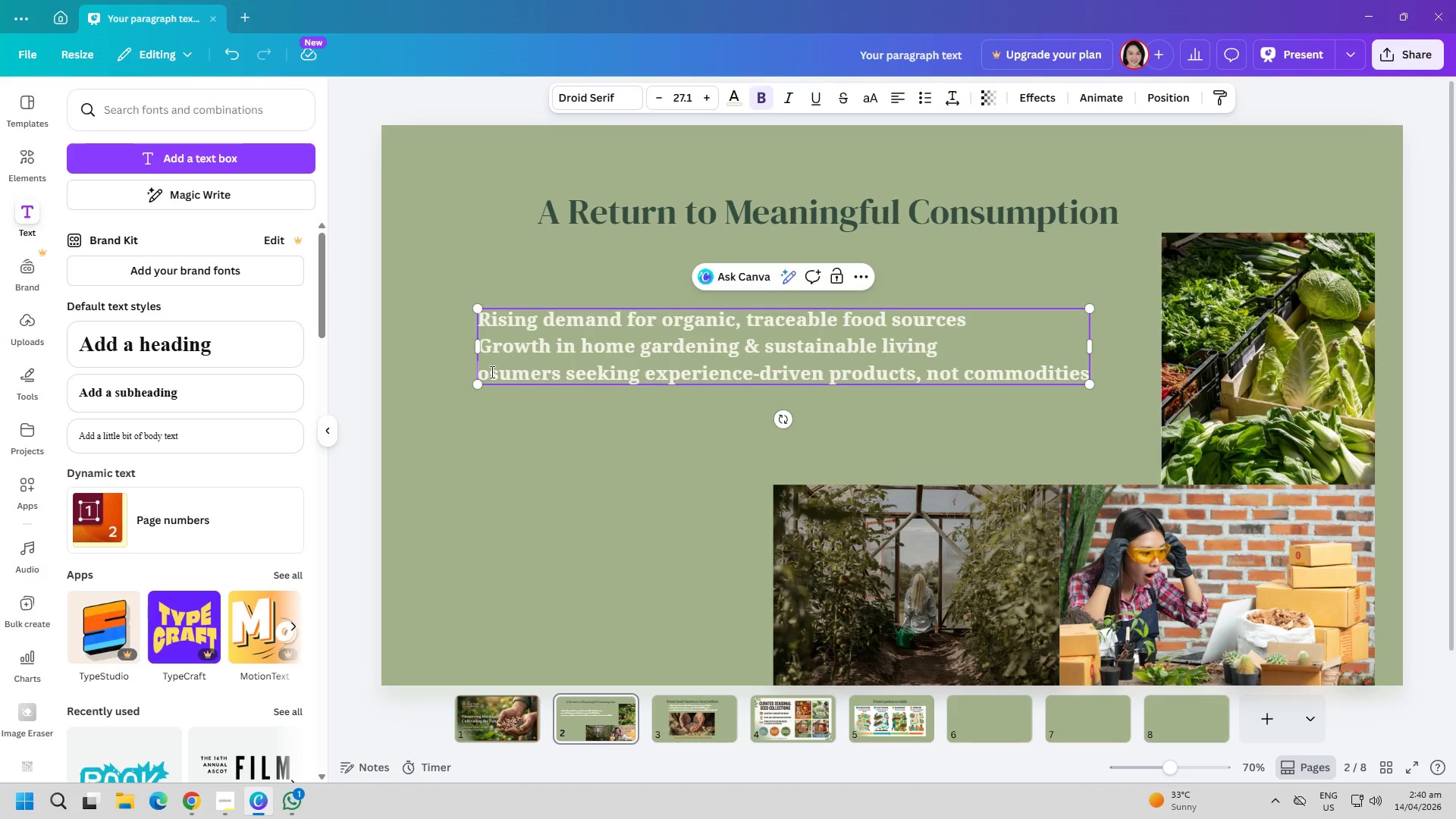 
key(CapsLock)
 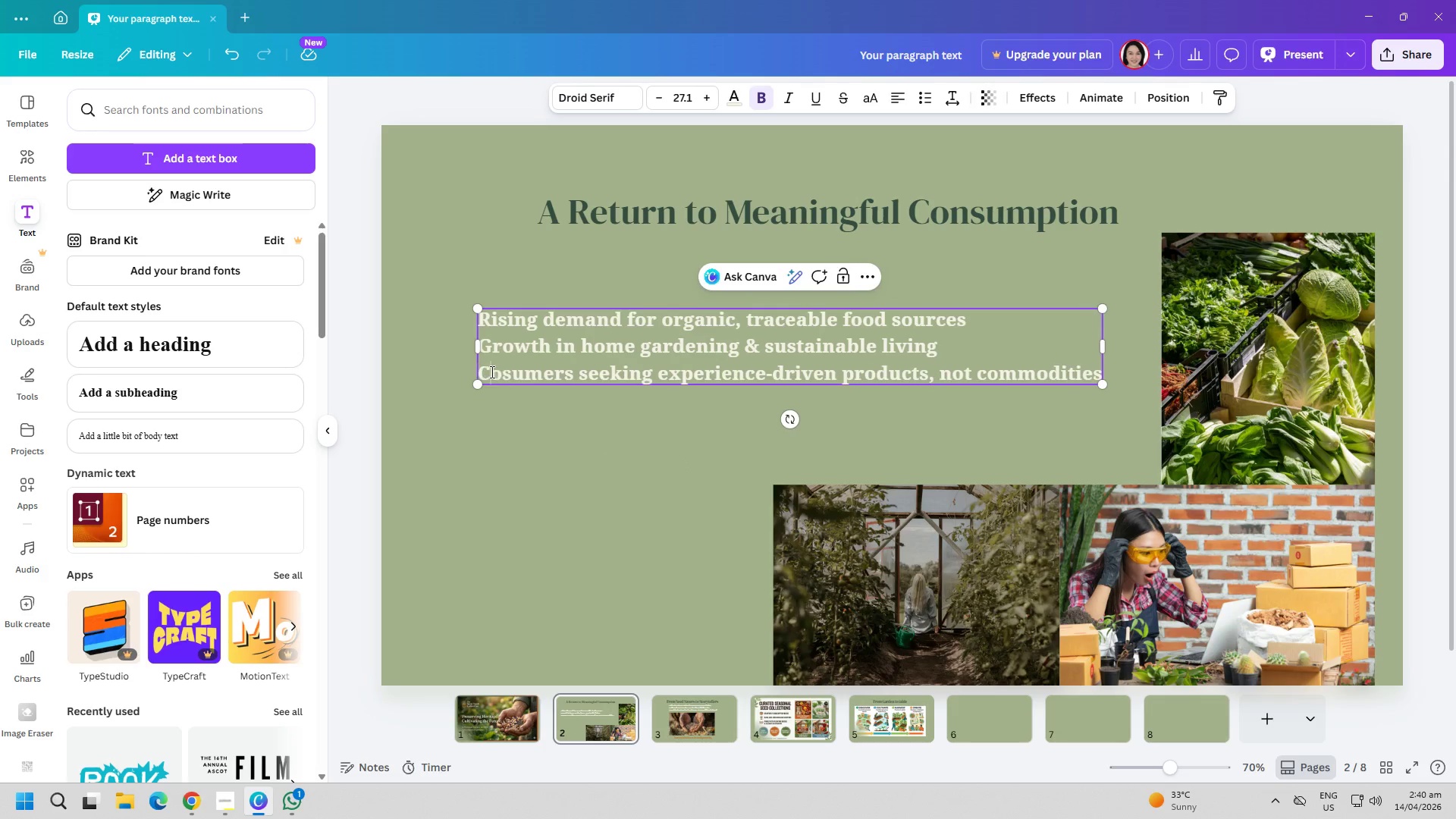 
key(C)
 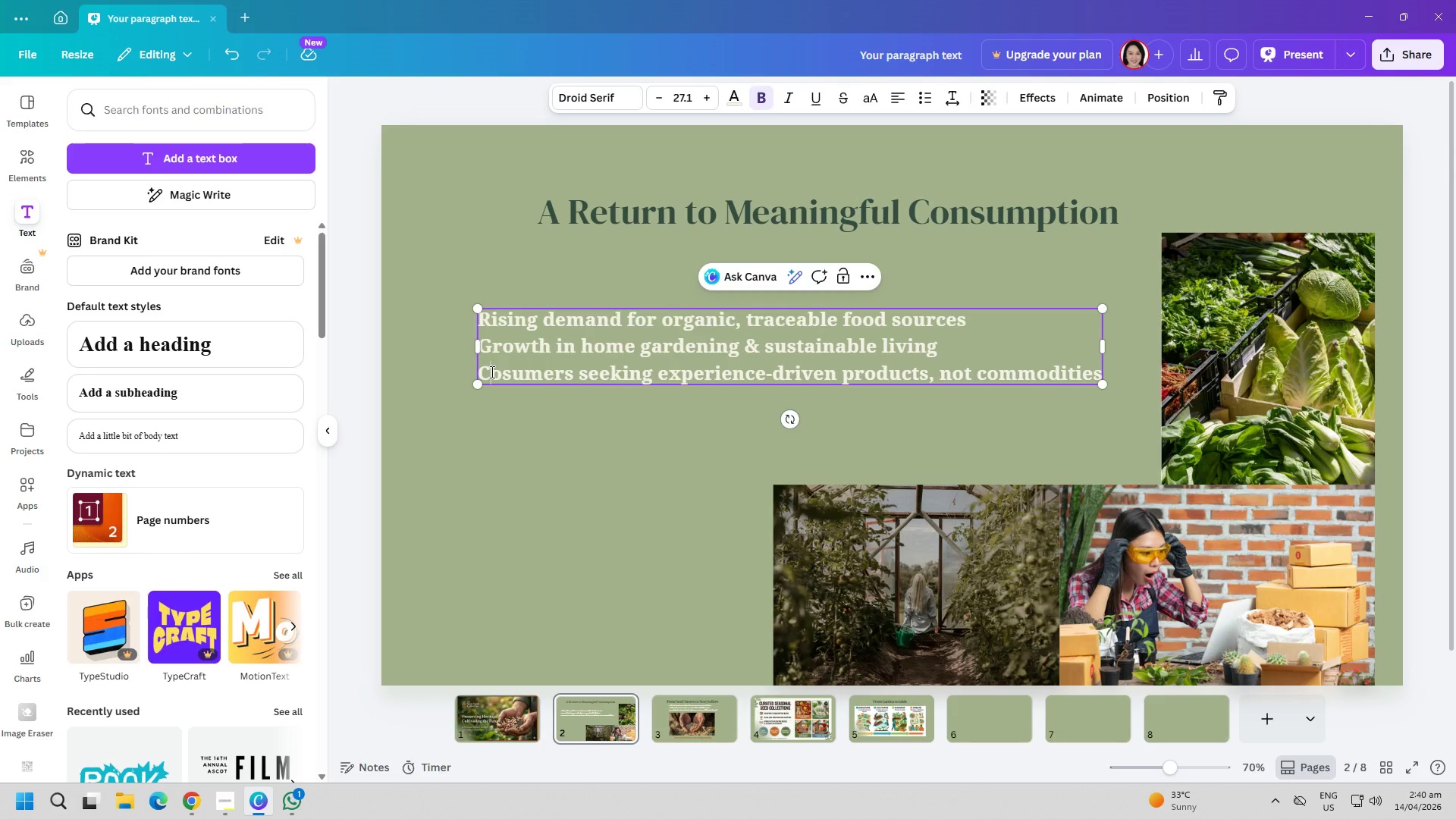 
key(CapsLock)
 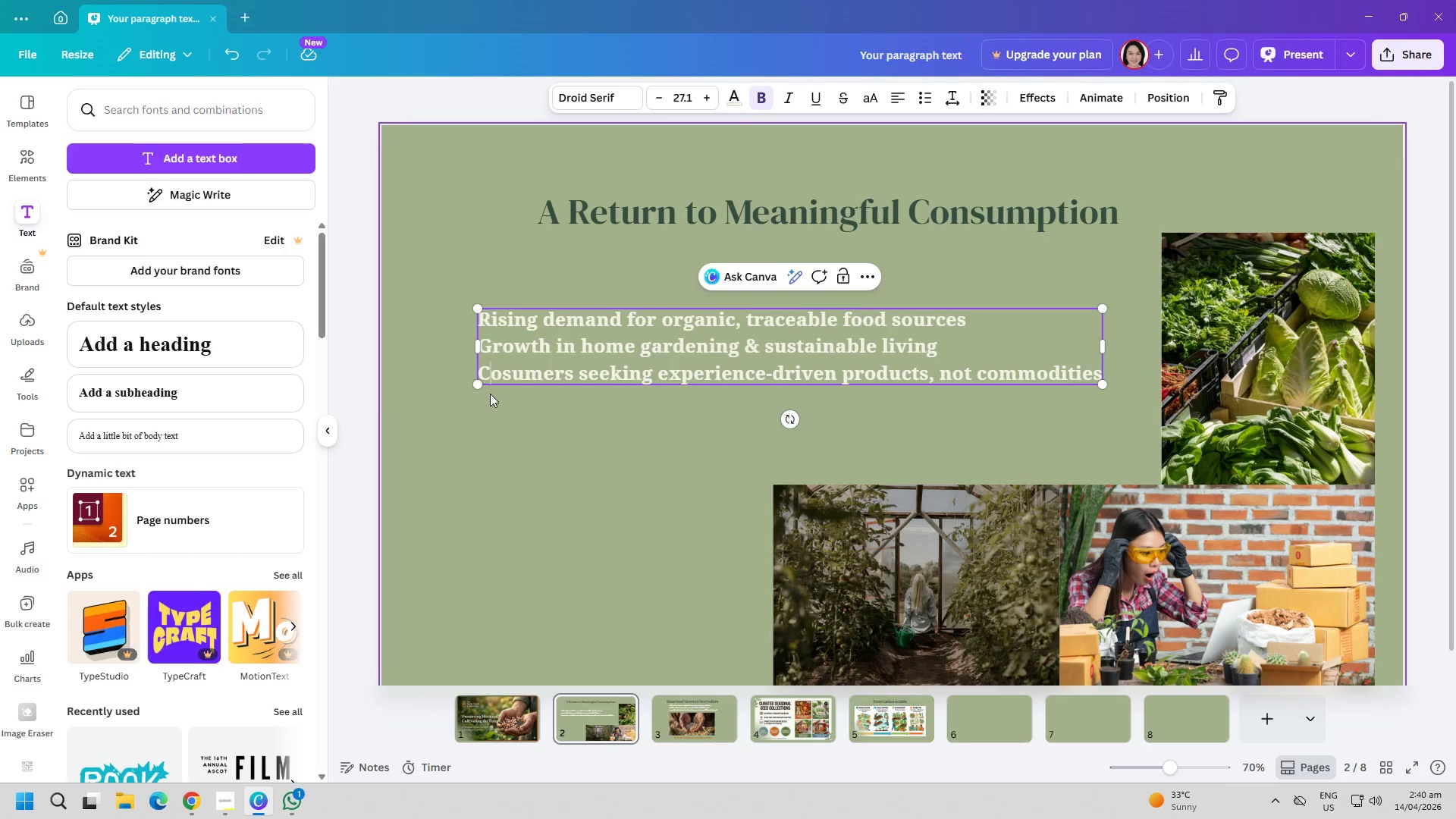 
left_click([507, 378])
 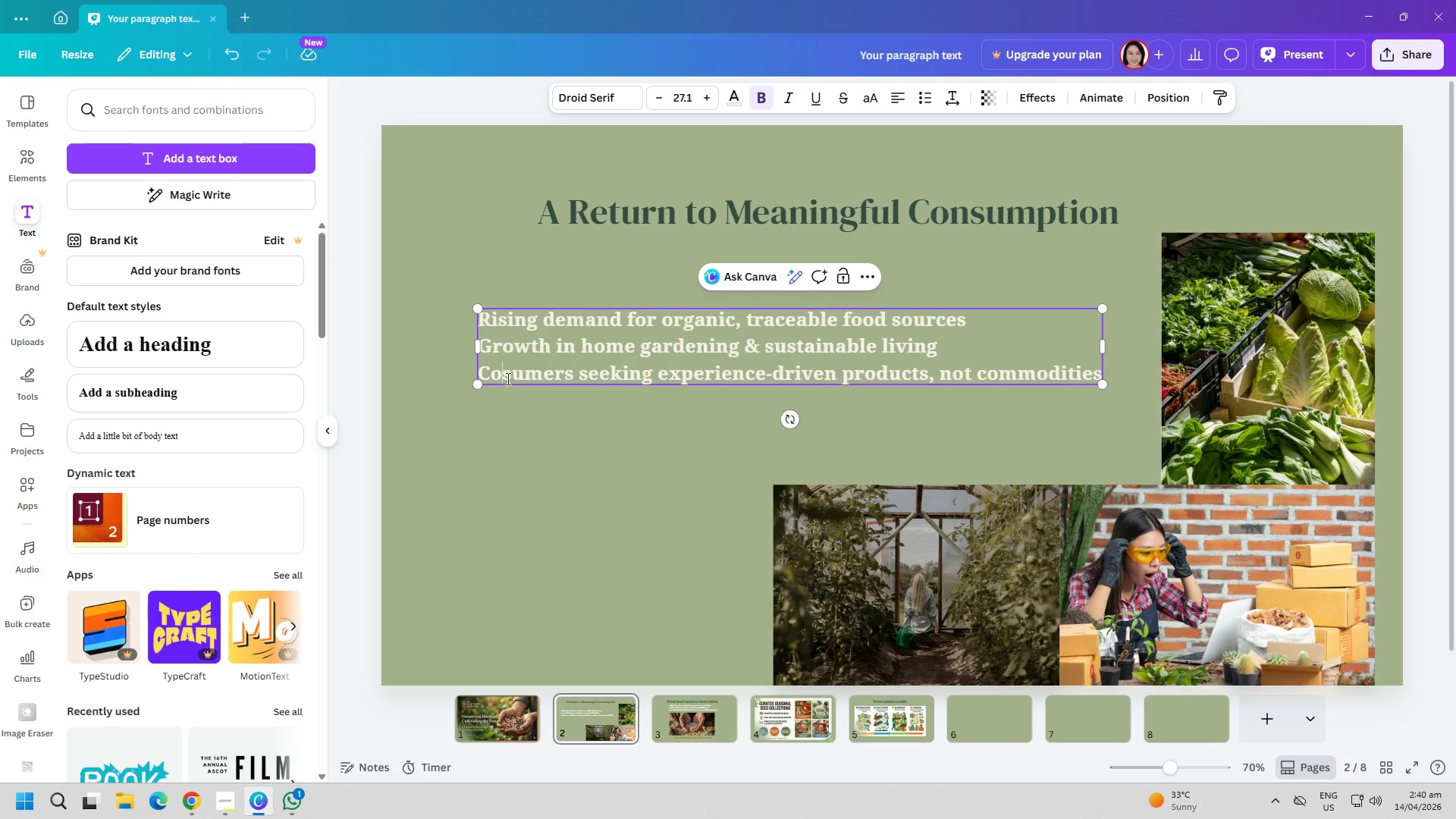 
wait(16.84)
 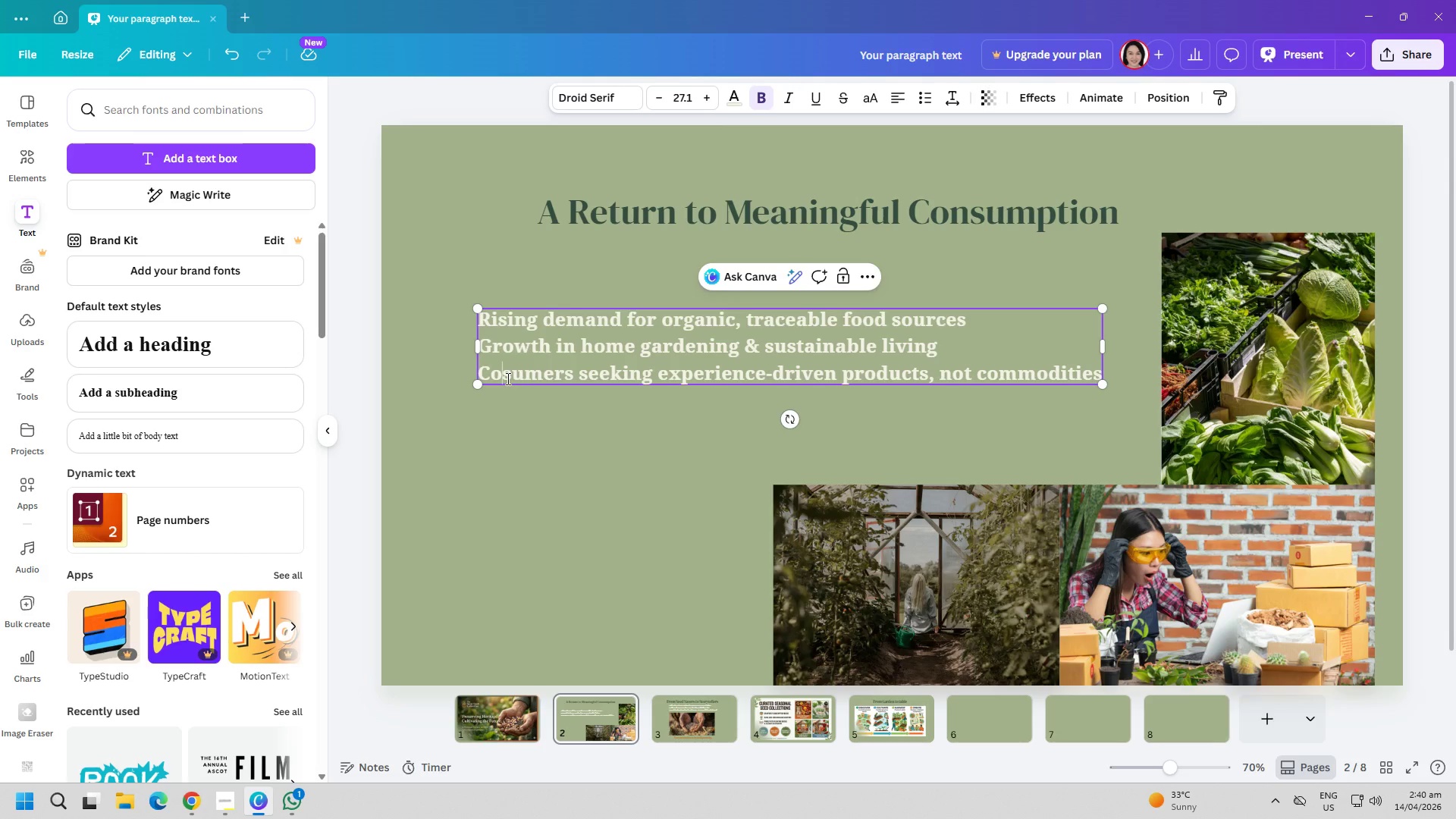 
key(ArrowRight)
 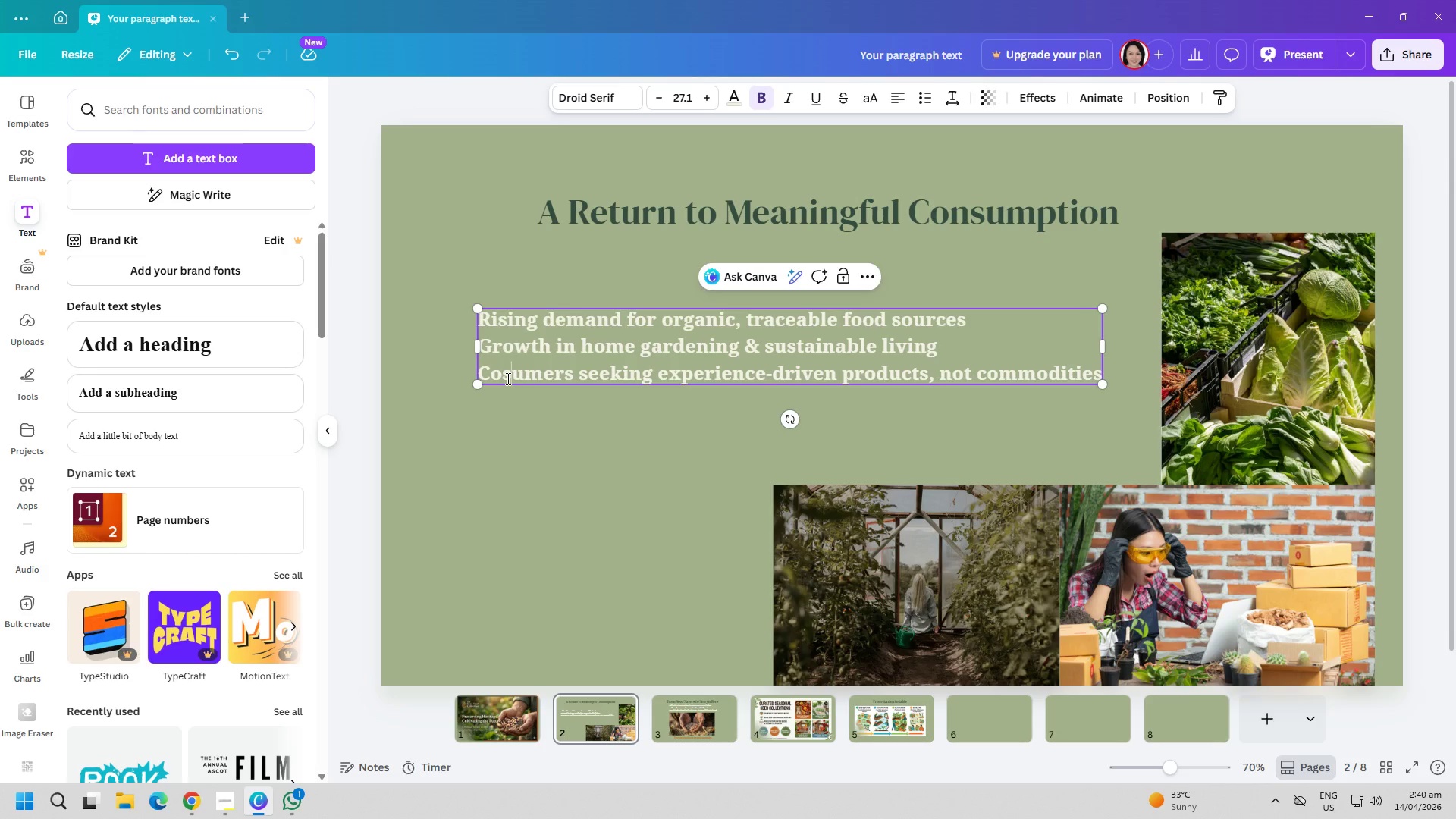 
key(Backspace)
type(ns)
 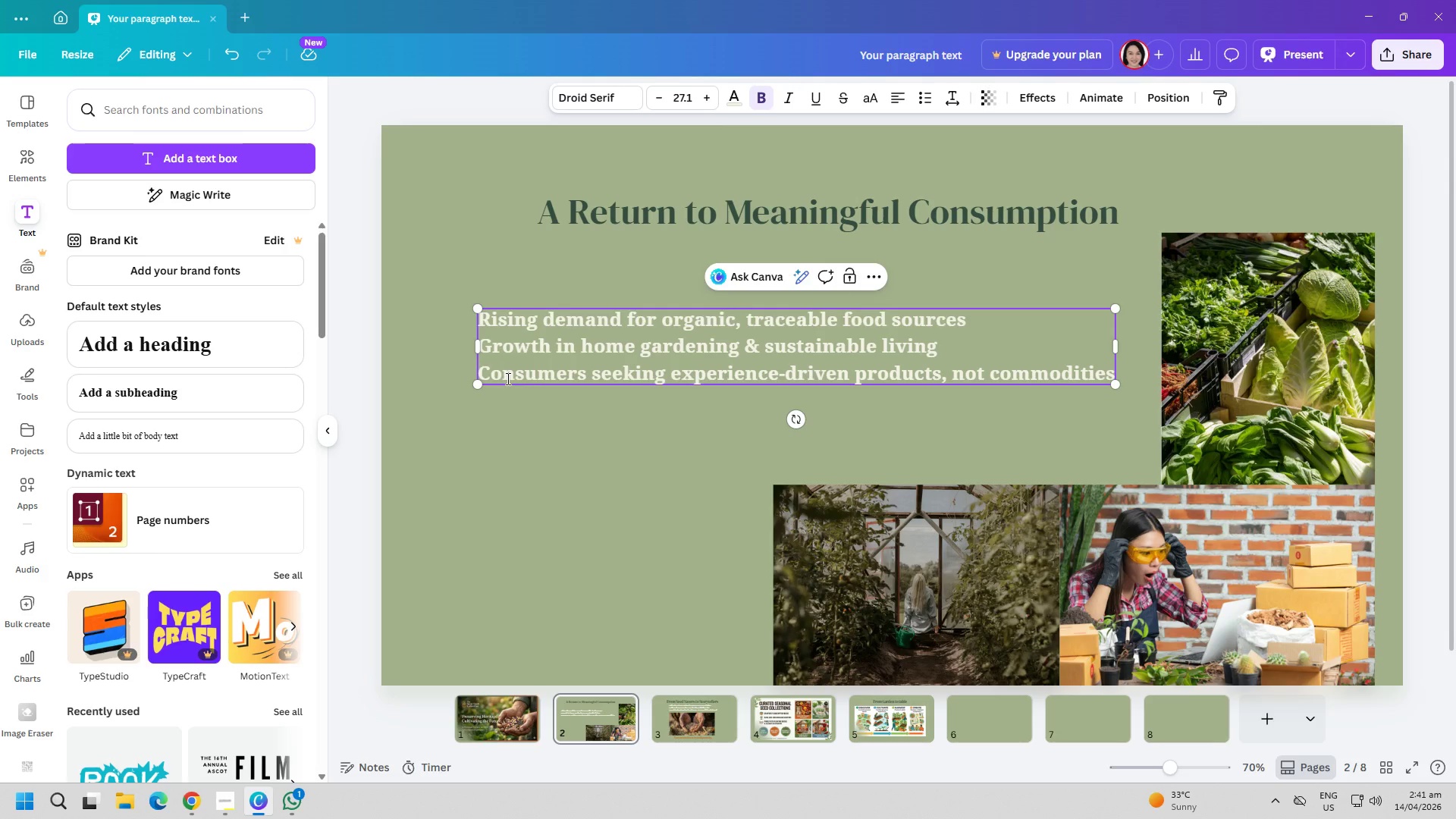 
key(ArrowRight)
 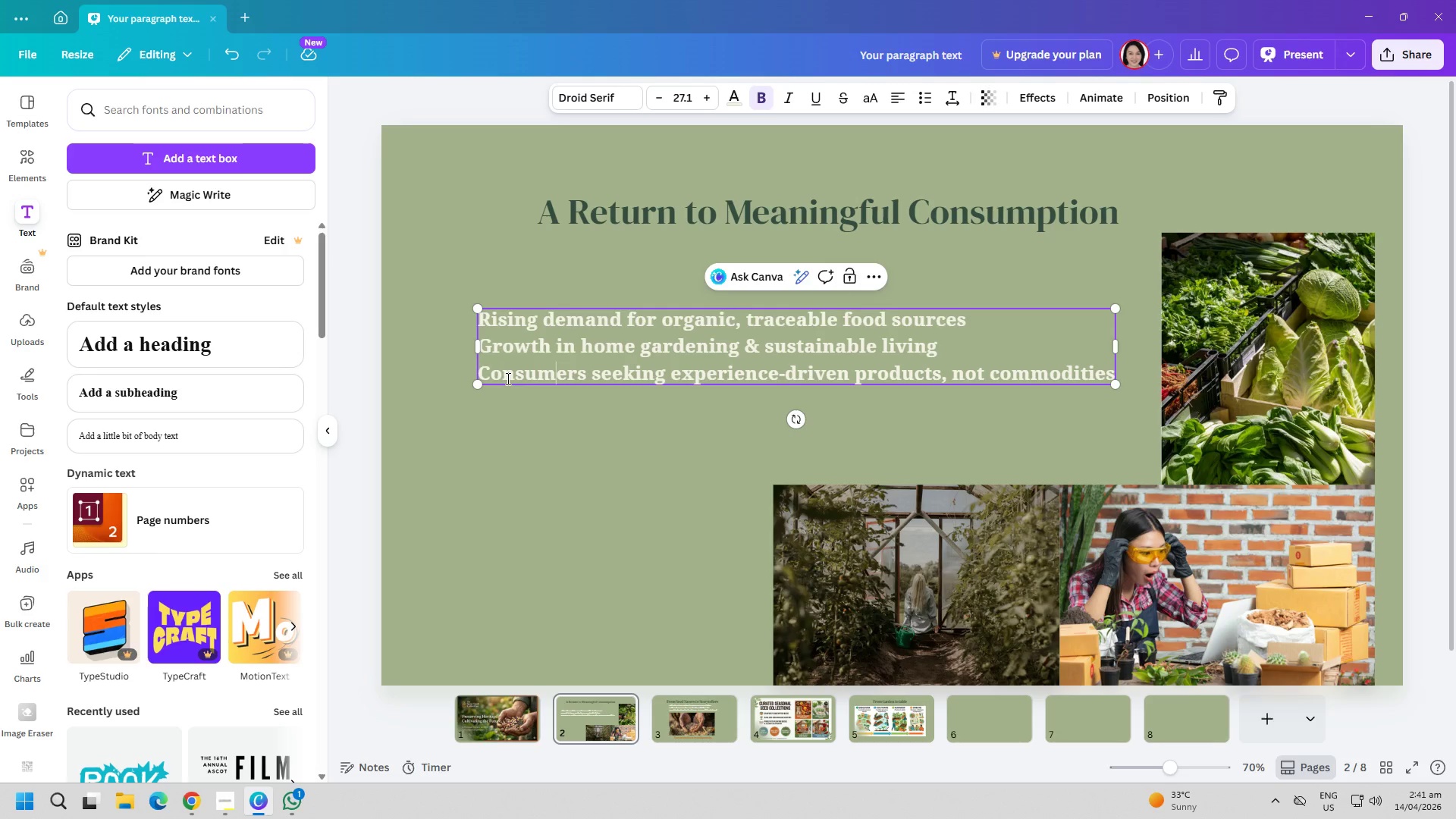 
key(ArrowRight)
 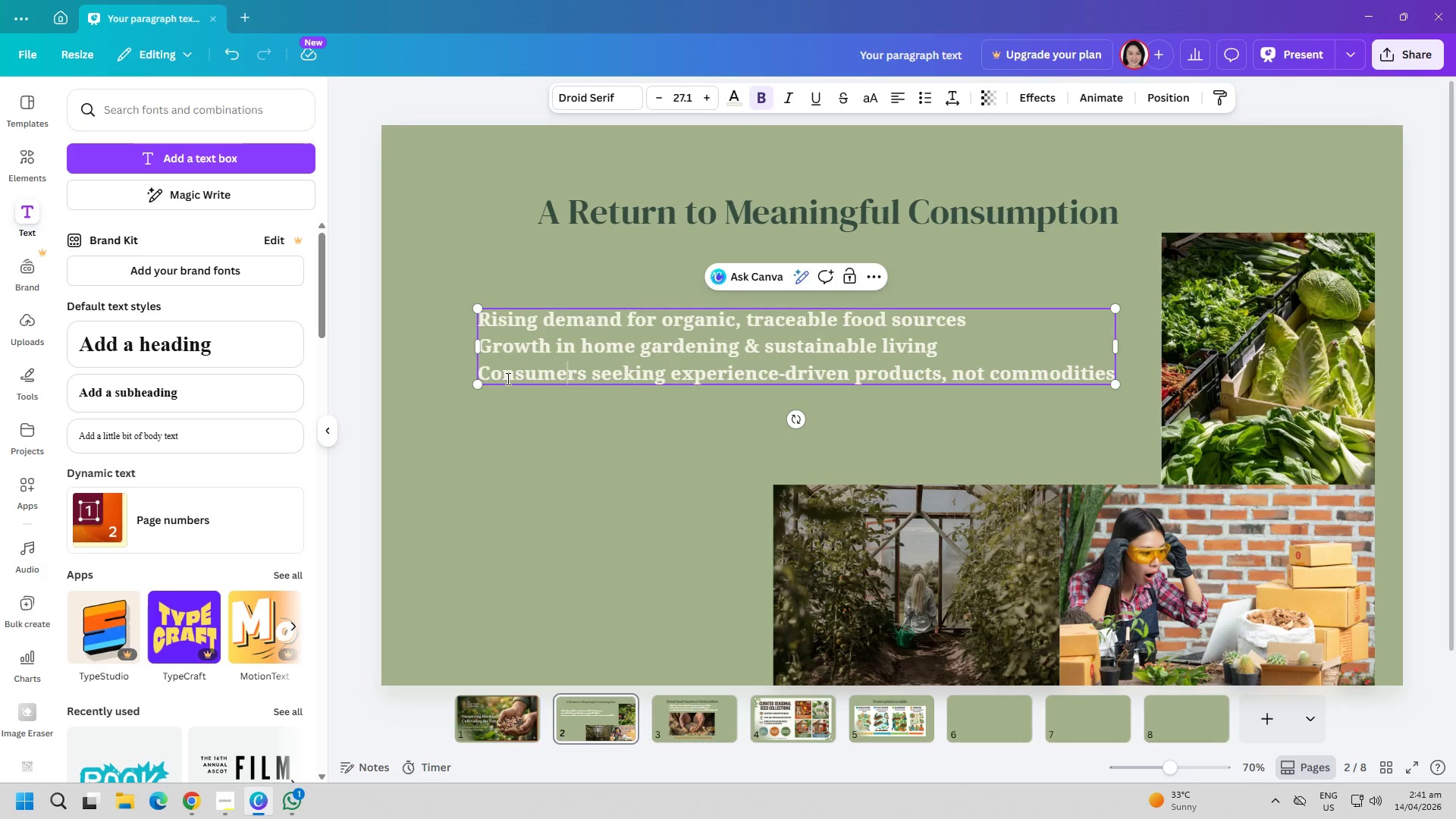 
key(ArrowRight)
 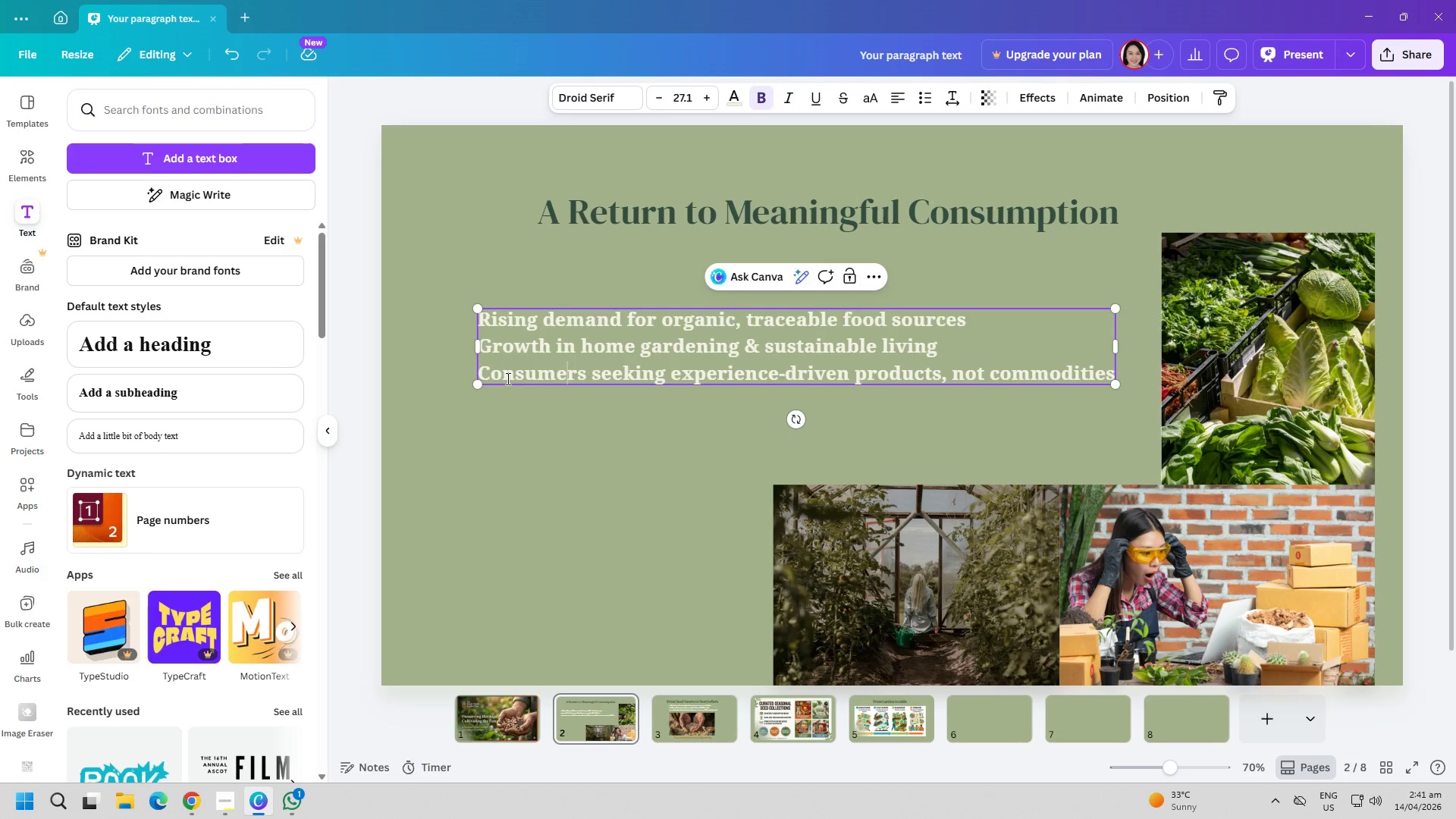 
key(ArrowRight)
 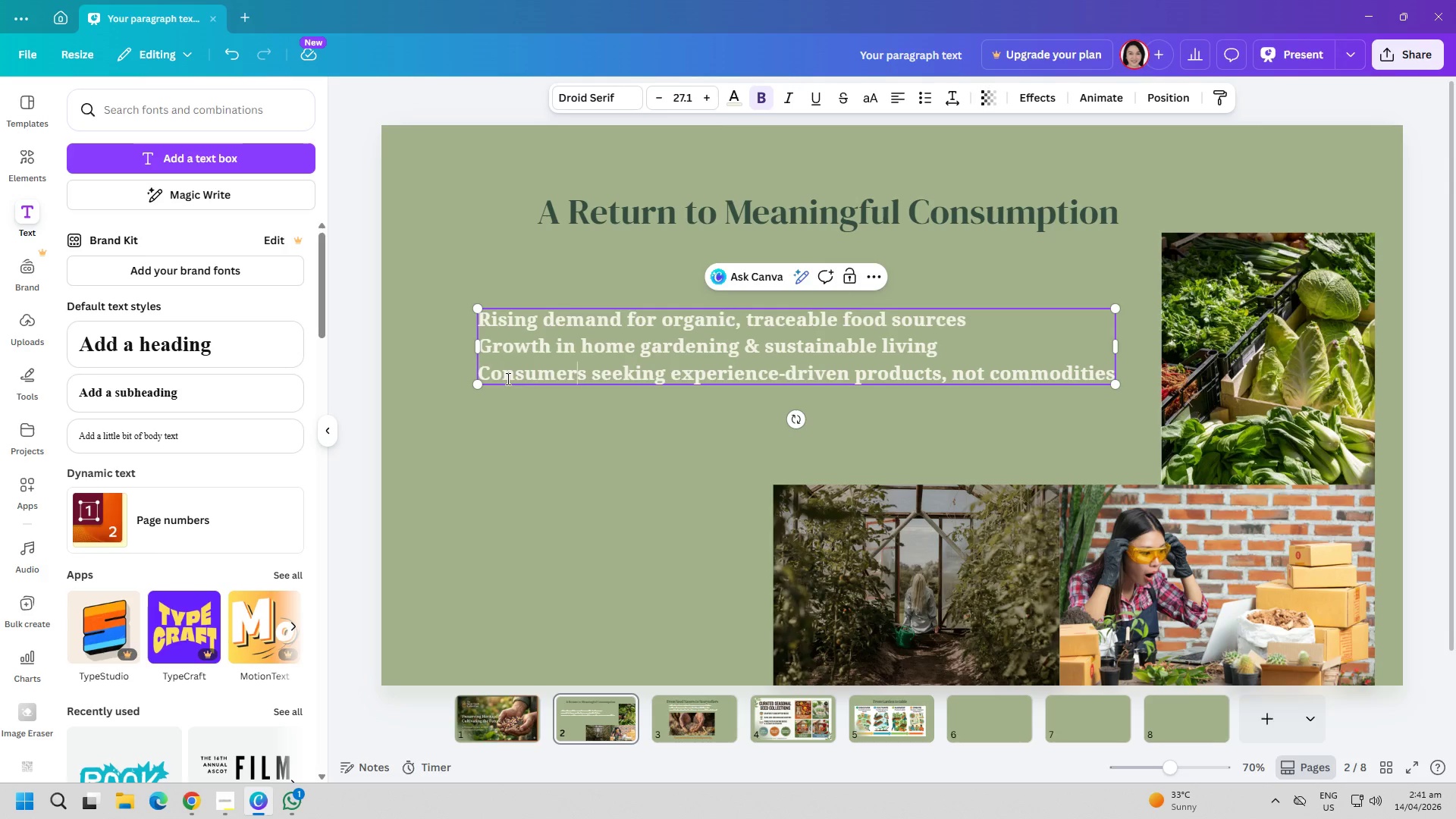 
key(ArrowRight)
 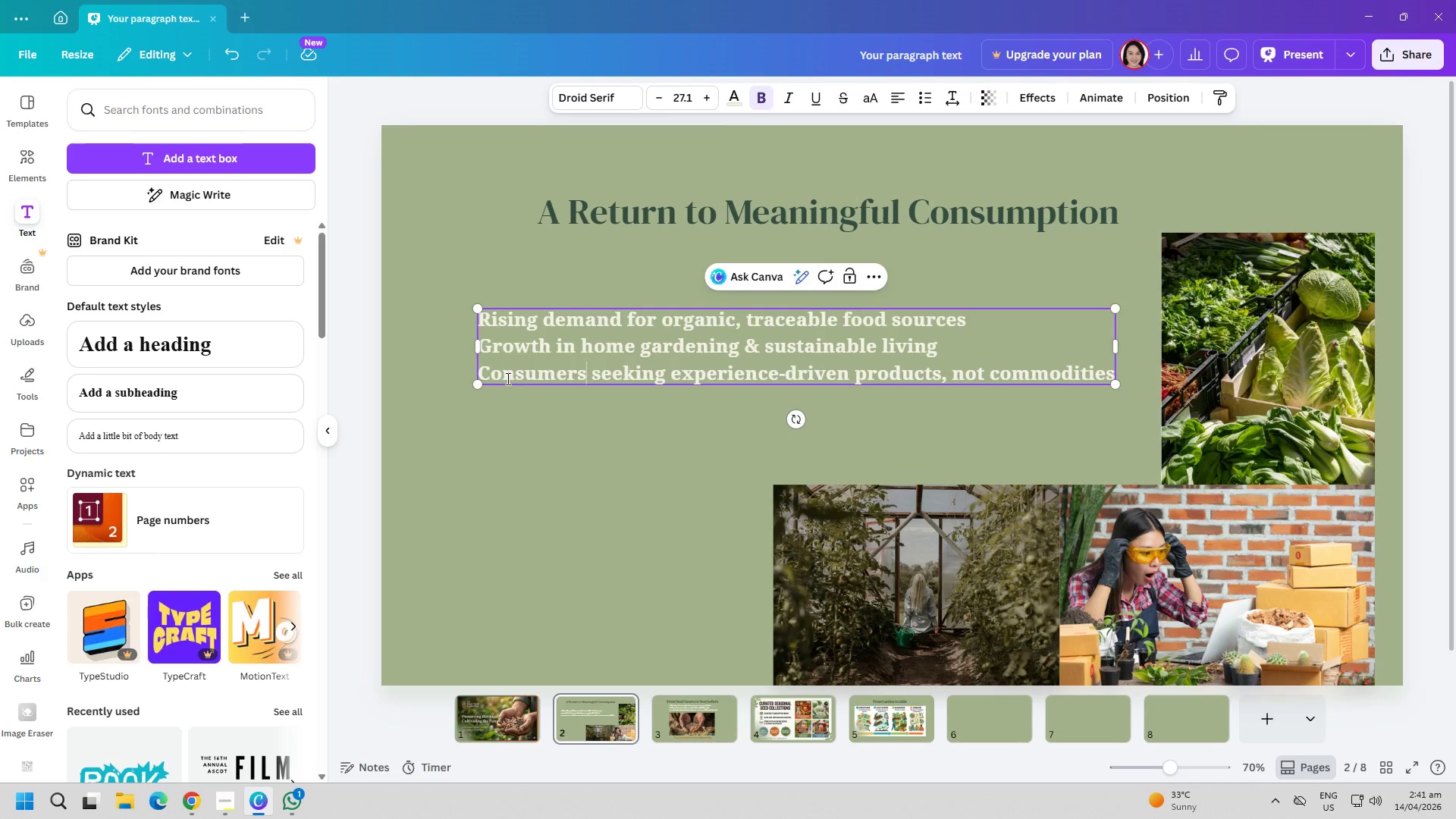 
key(ArrowRight)
 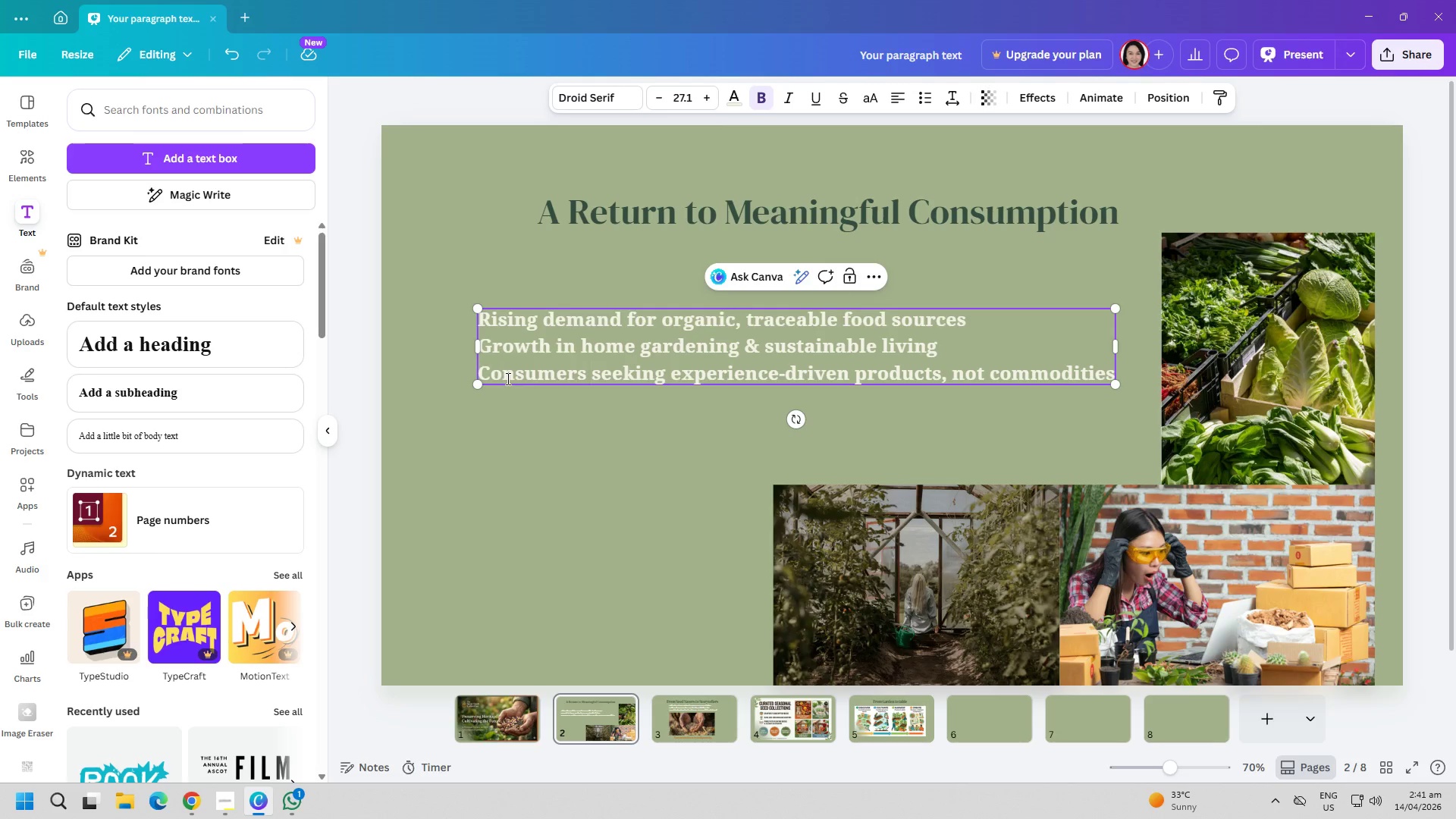 
key(ArrowLeft)
 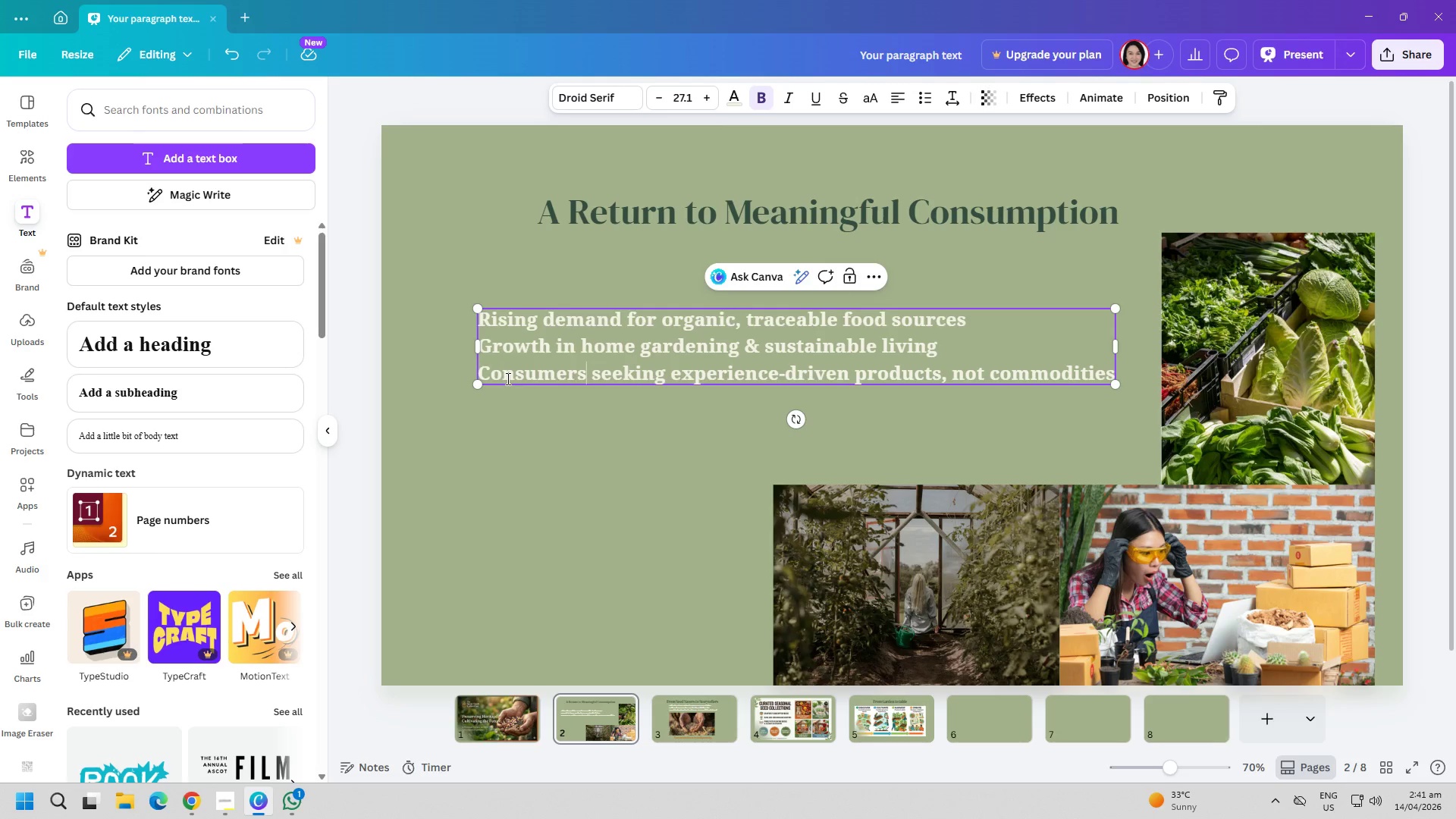 
key(Backspace)
 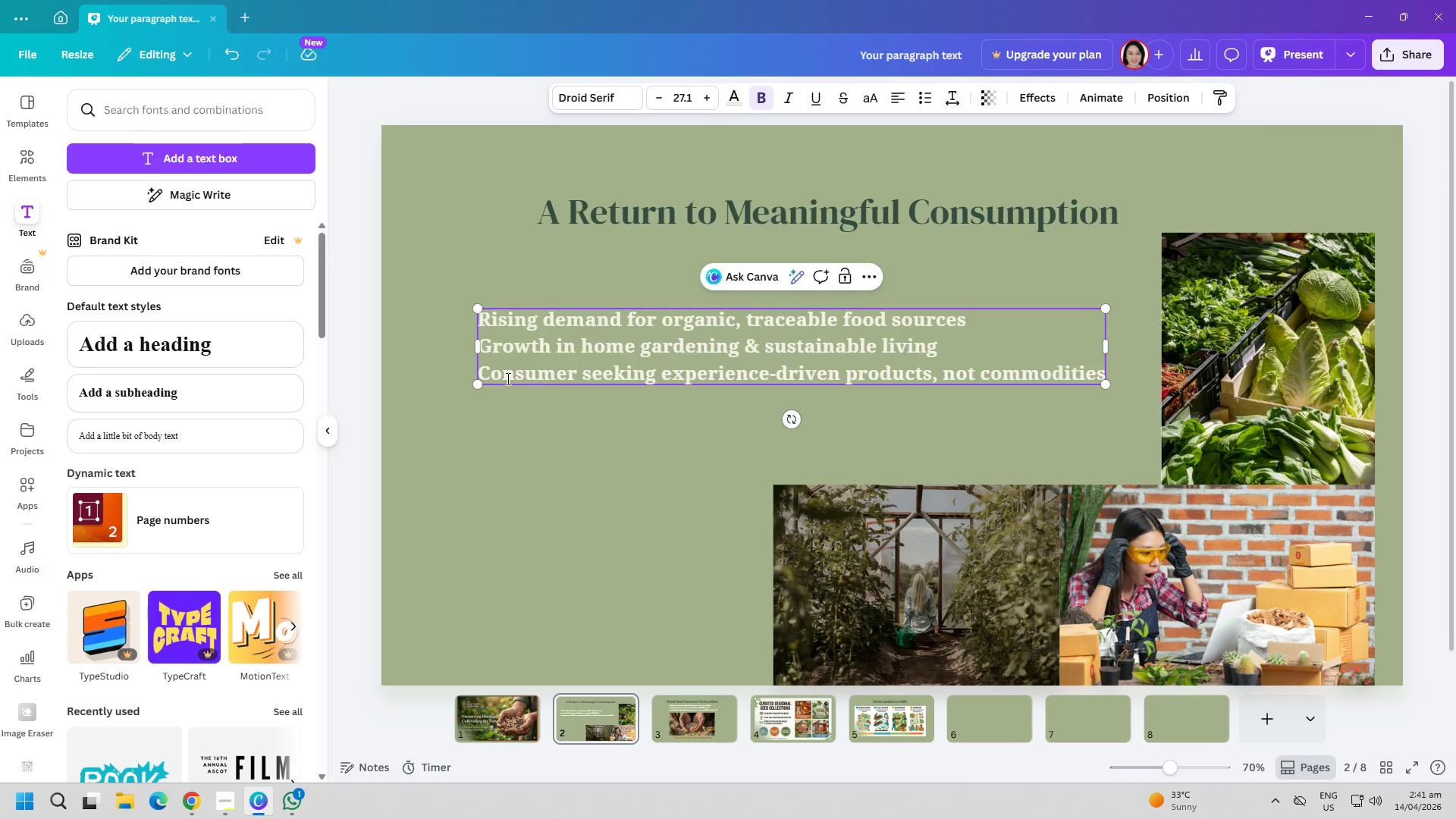 
key(S)
 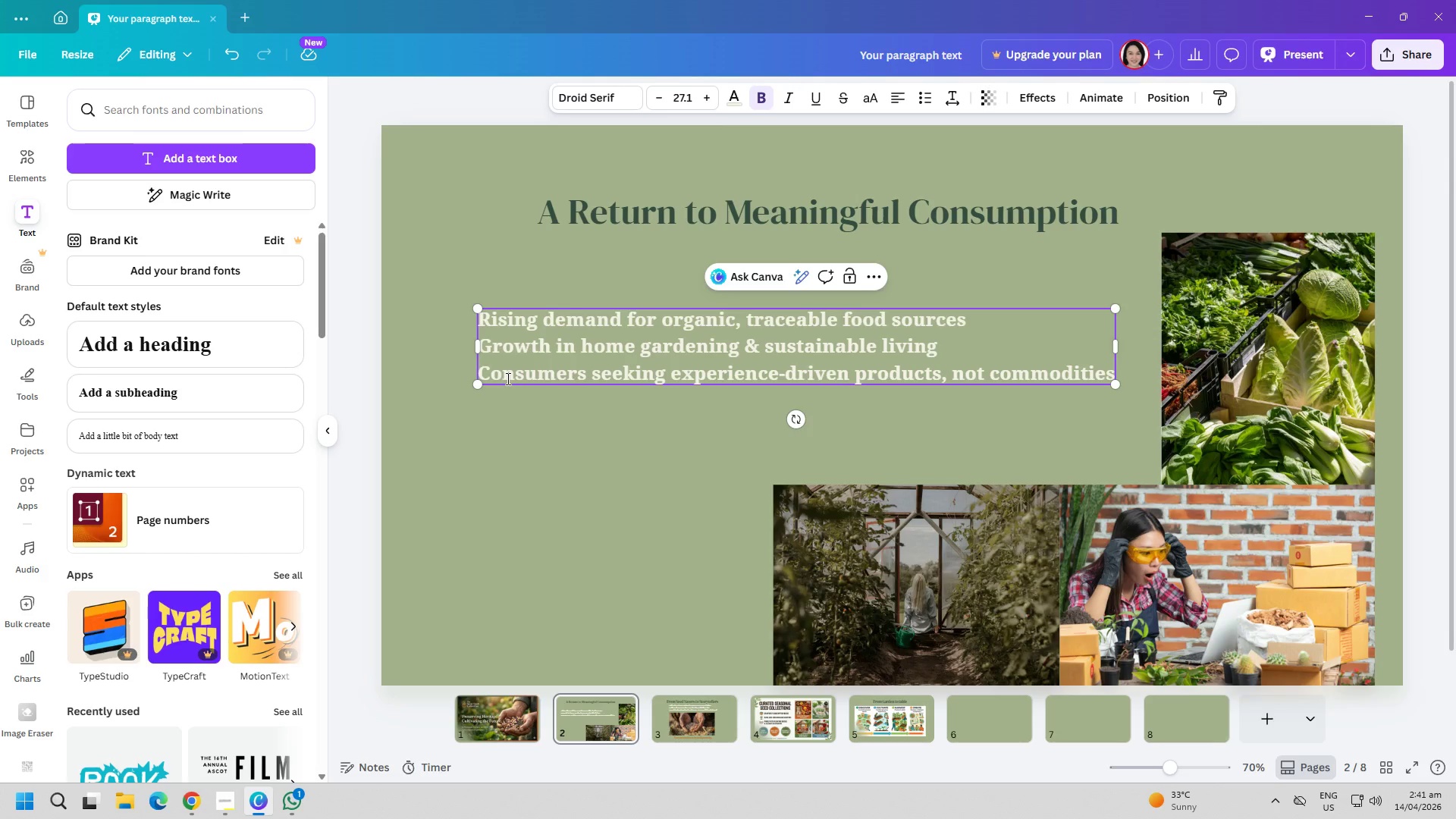 
wait(6.62)
 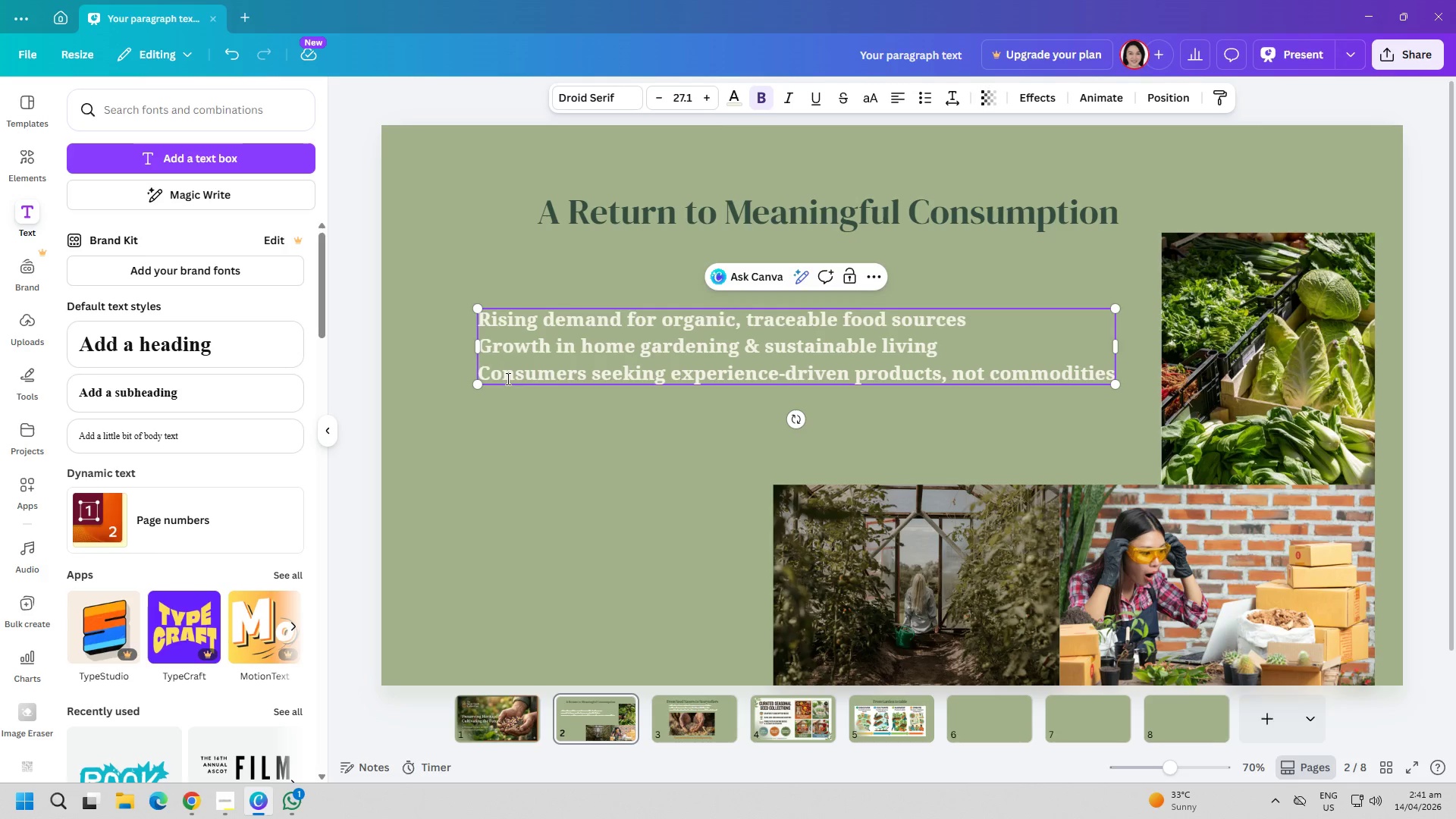 
left_click([560, 556])
 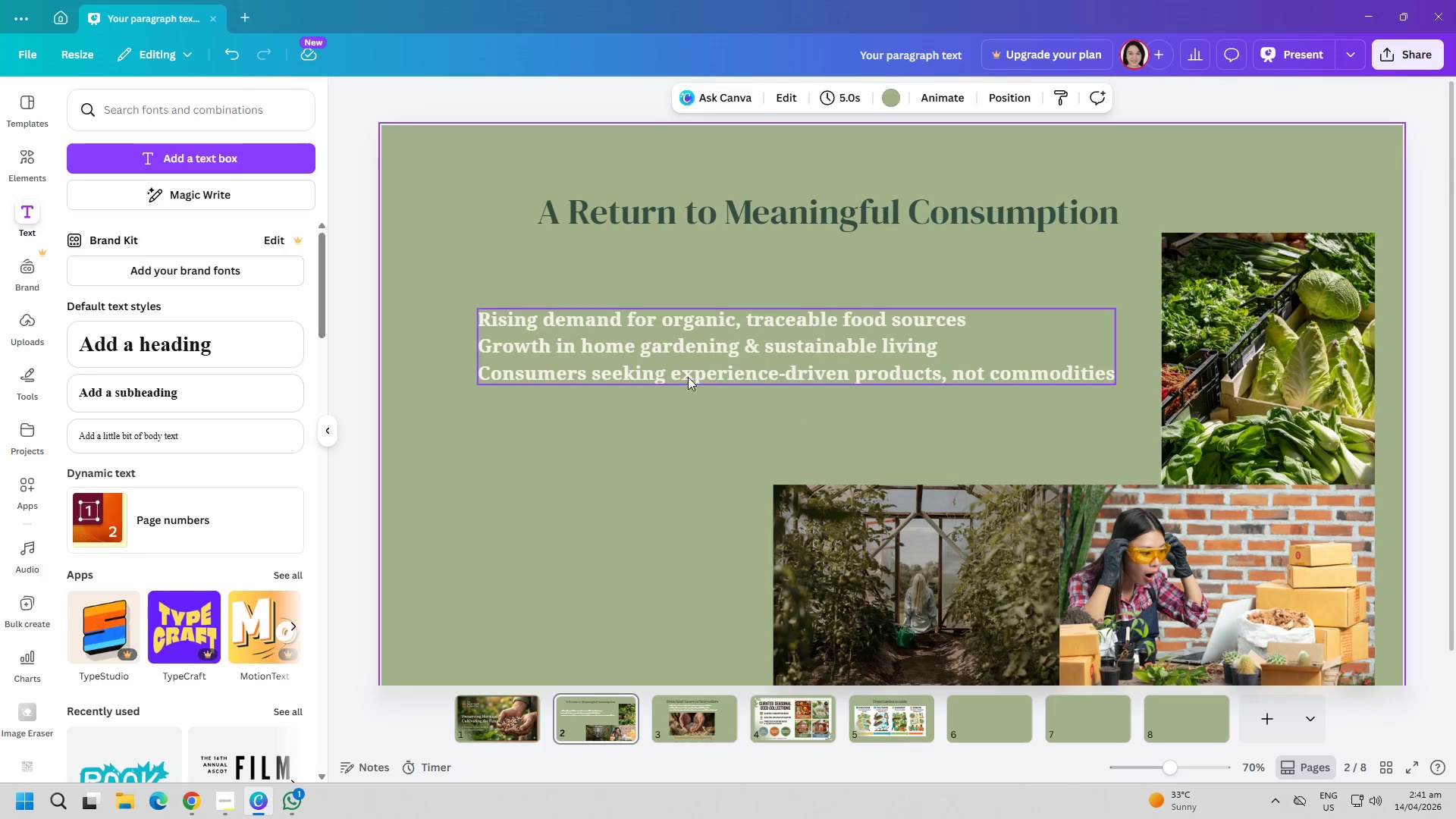 
left_click([769, 354])
 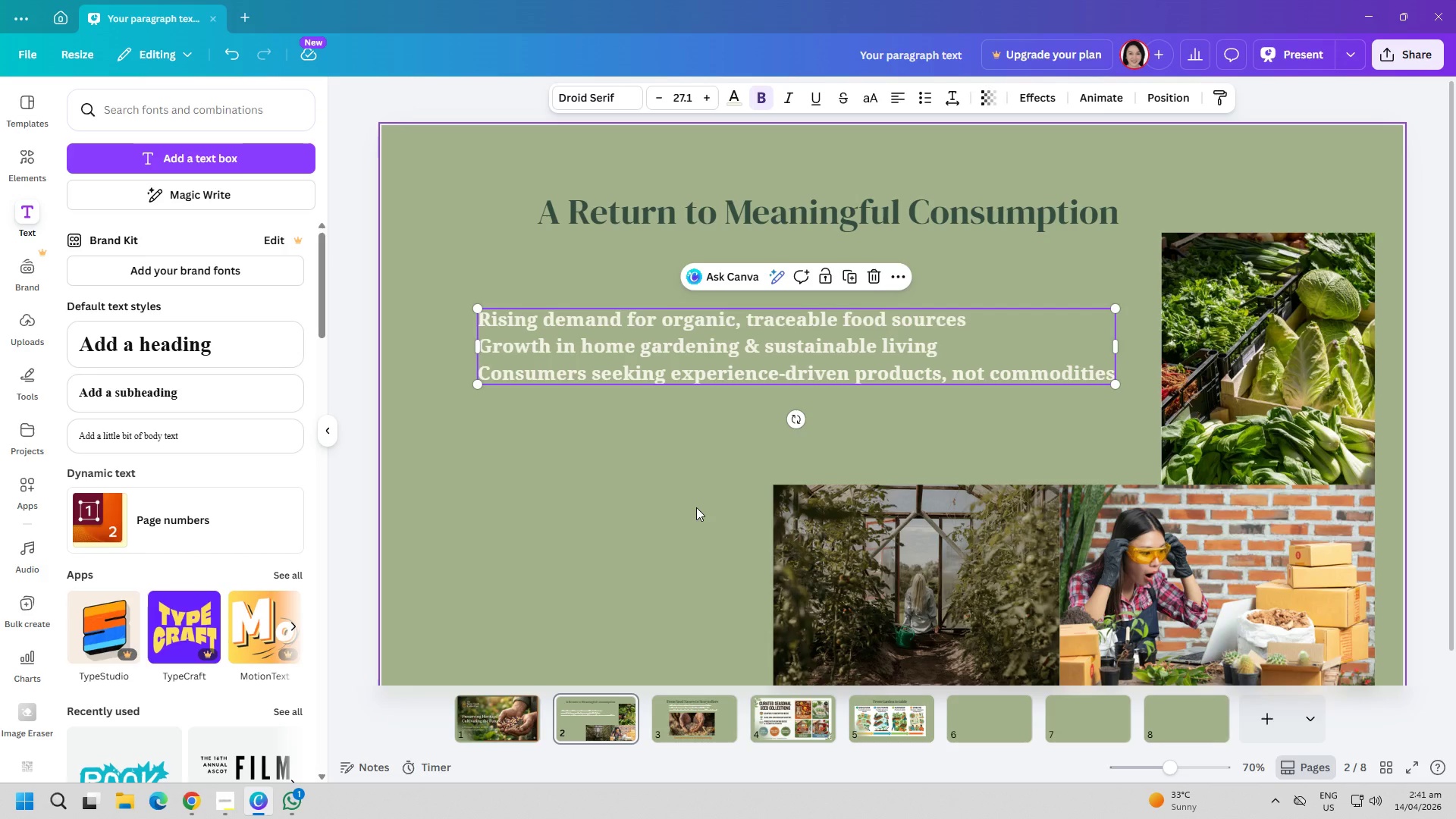 
left_click([696, 507])
 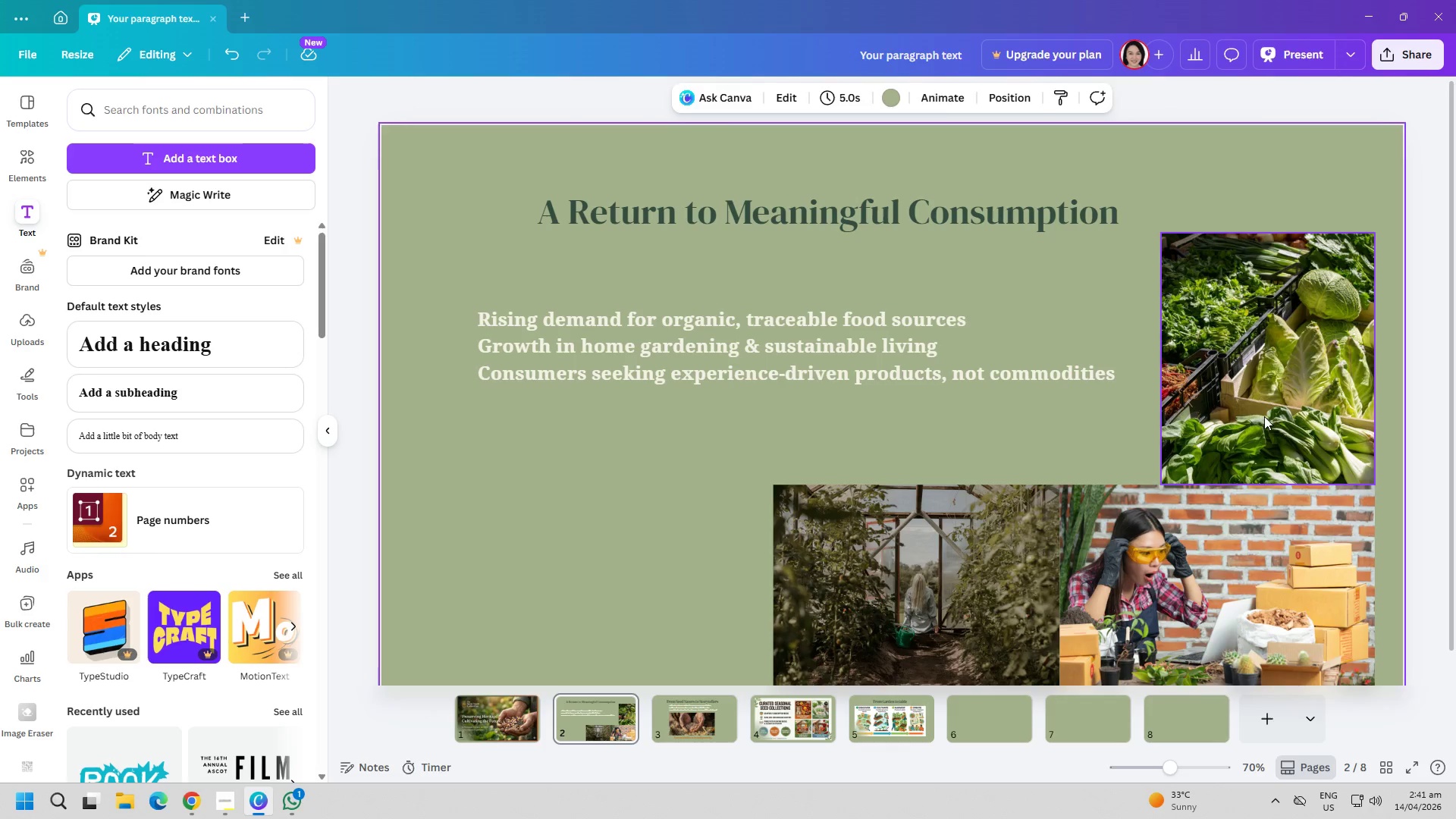 
left_click_drag(start_coordinate=[1278, 410], to_coordinate=[1264, 410])
 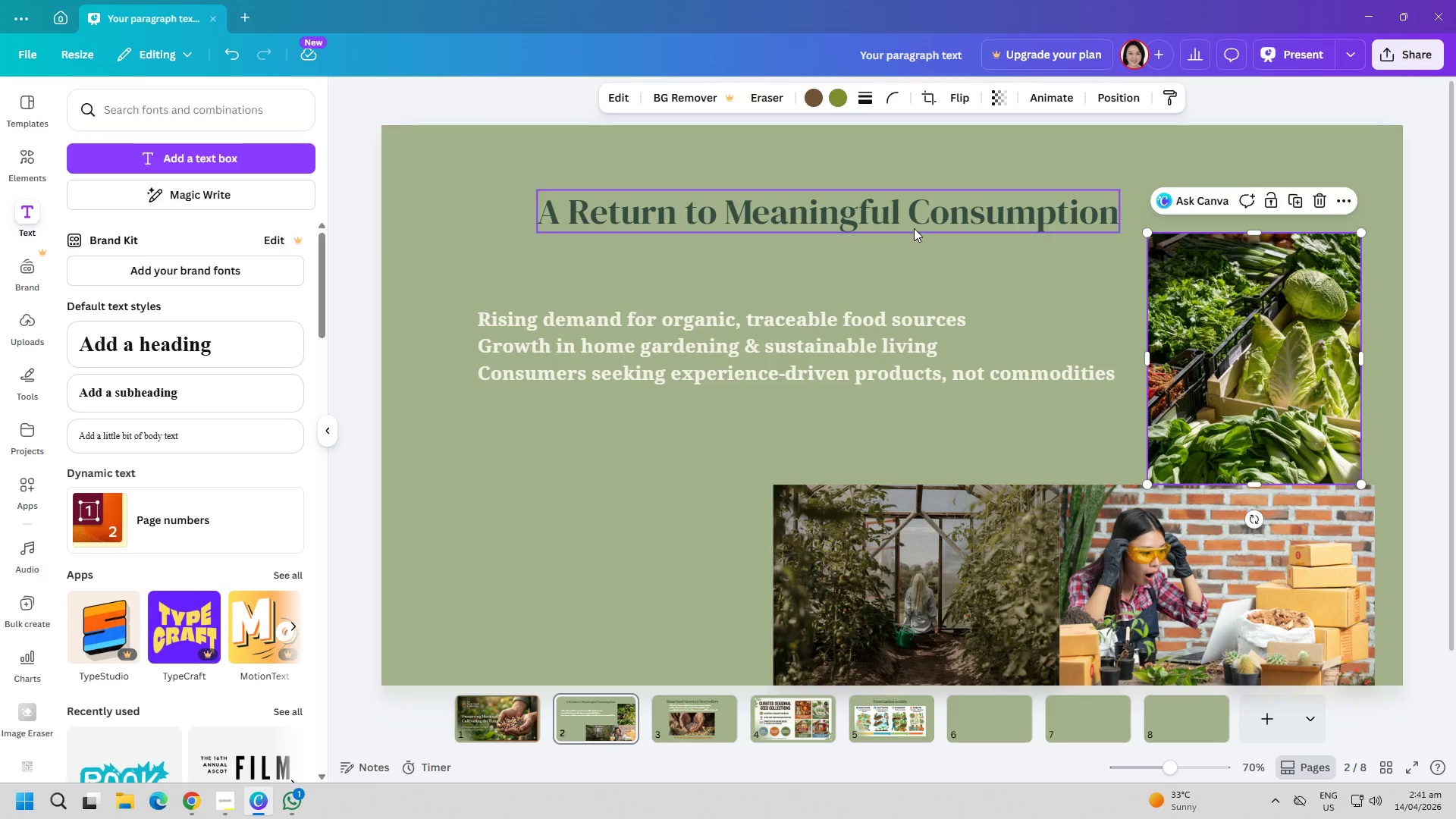 
left_click_drag(start_coordinate=[914, 221], to_coordinate=[926, 215])
 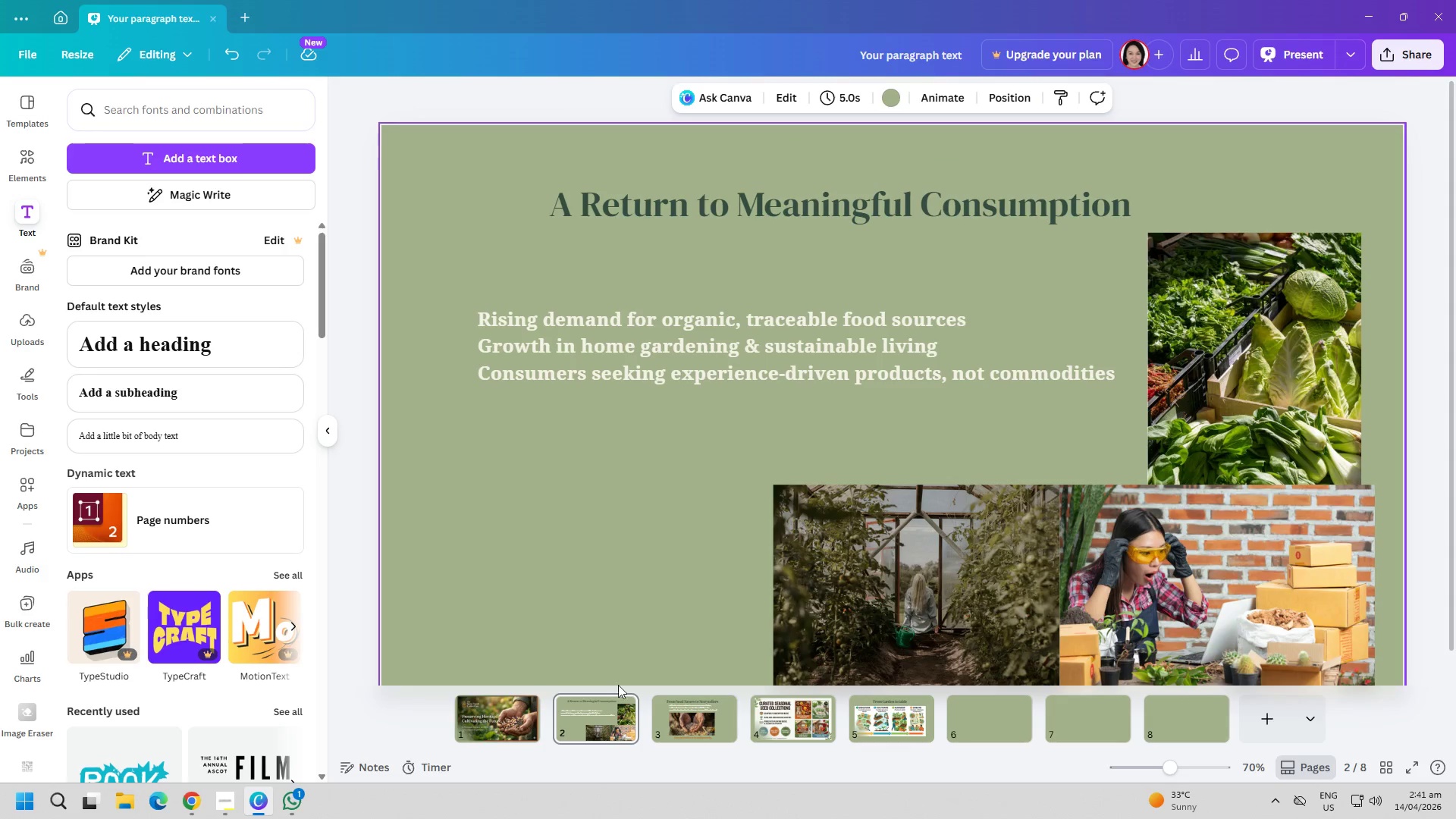 
double_click([665, 728])